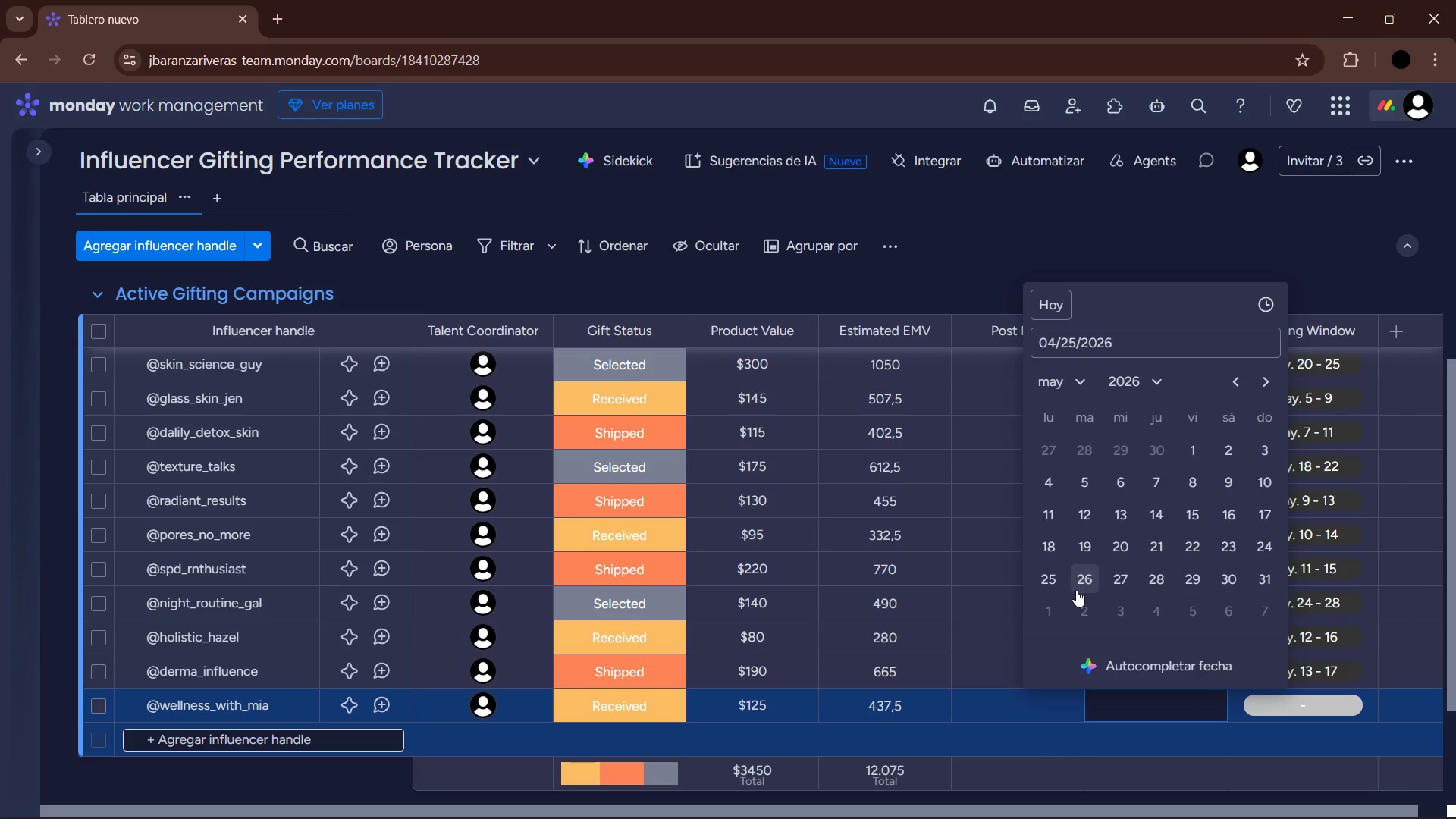 
left_click([1043, 548])
 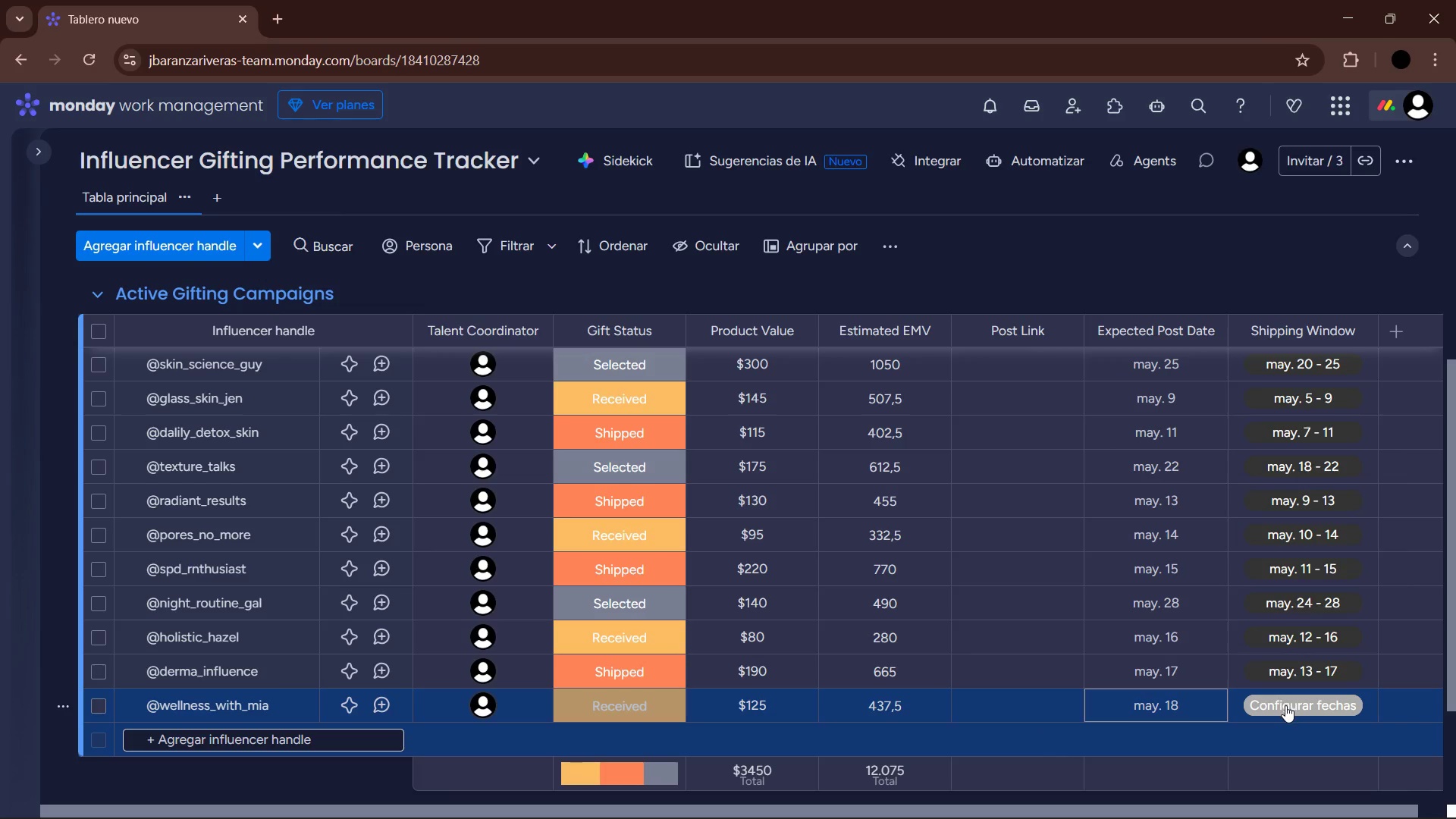 
left_click([1285, 705])
 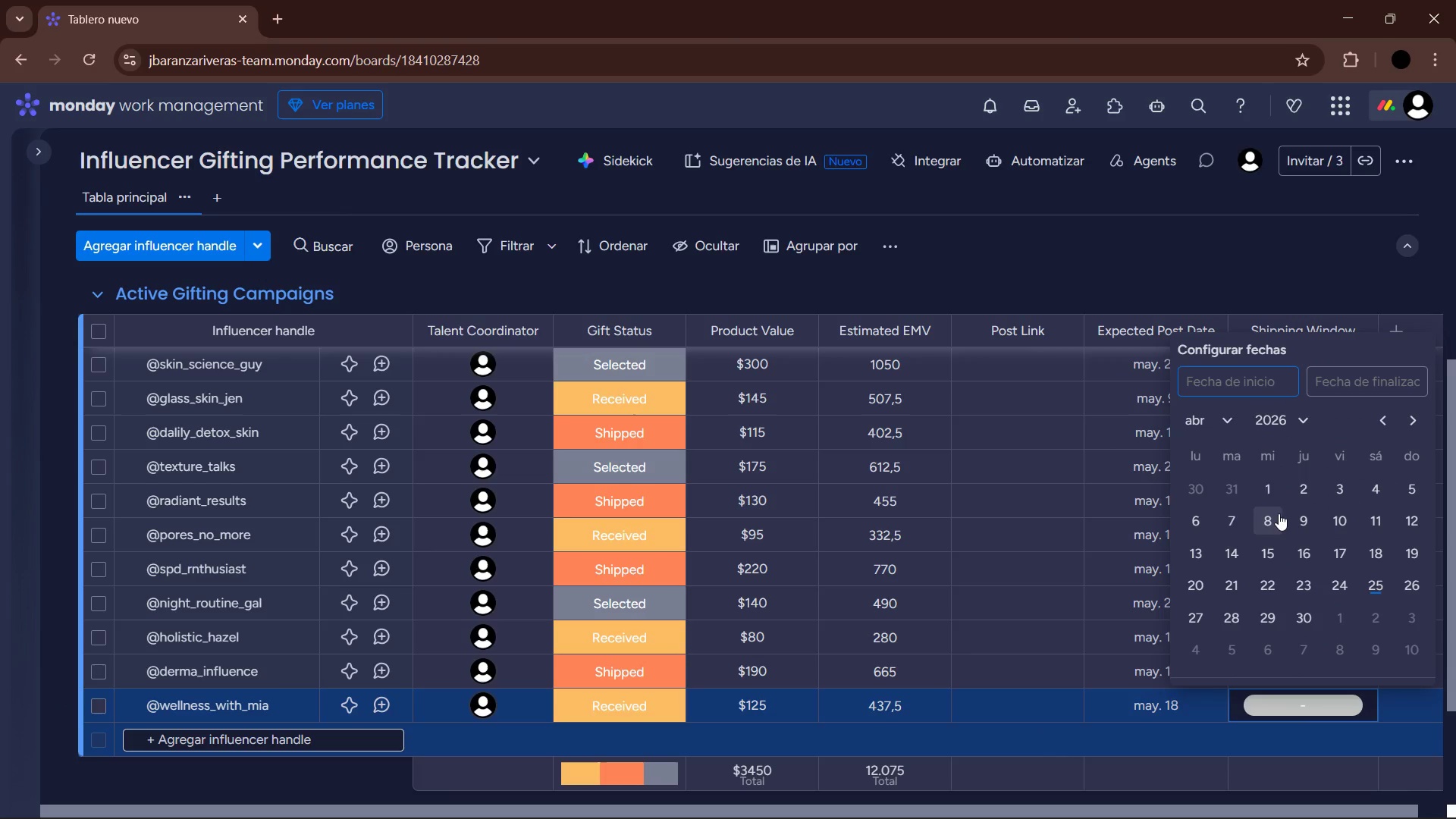 
left_click([1237, 432])
 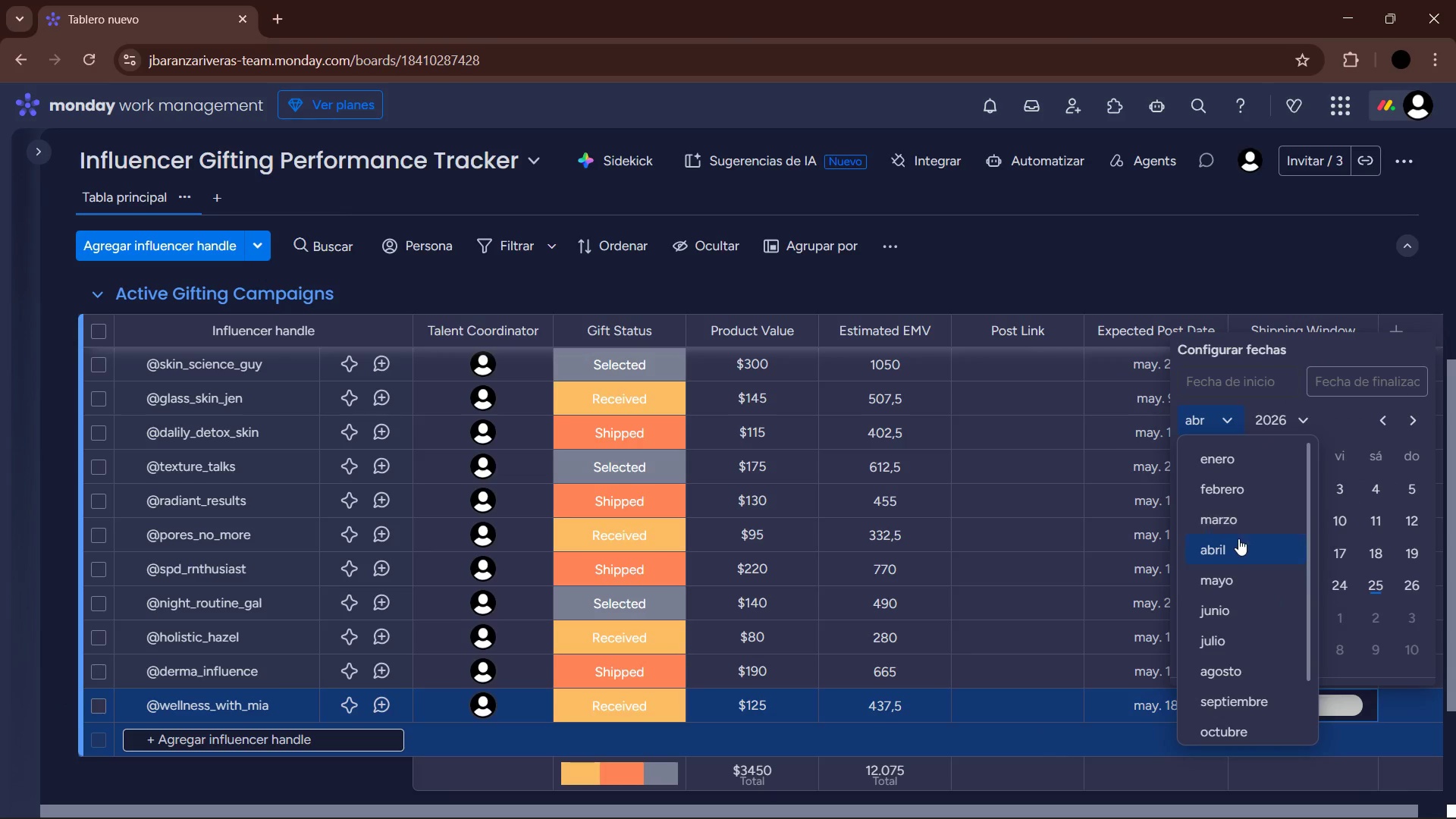 
left_click([1222, 585])
 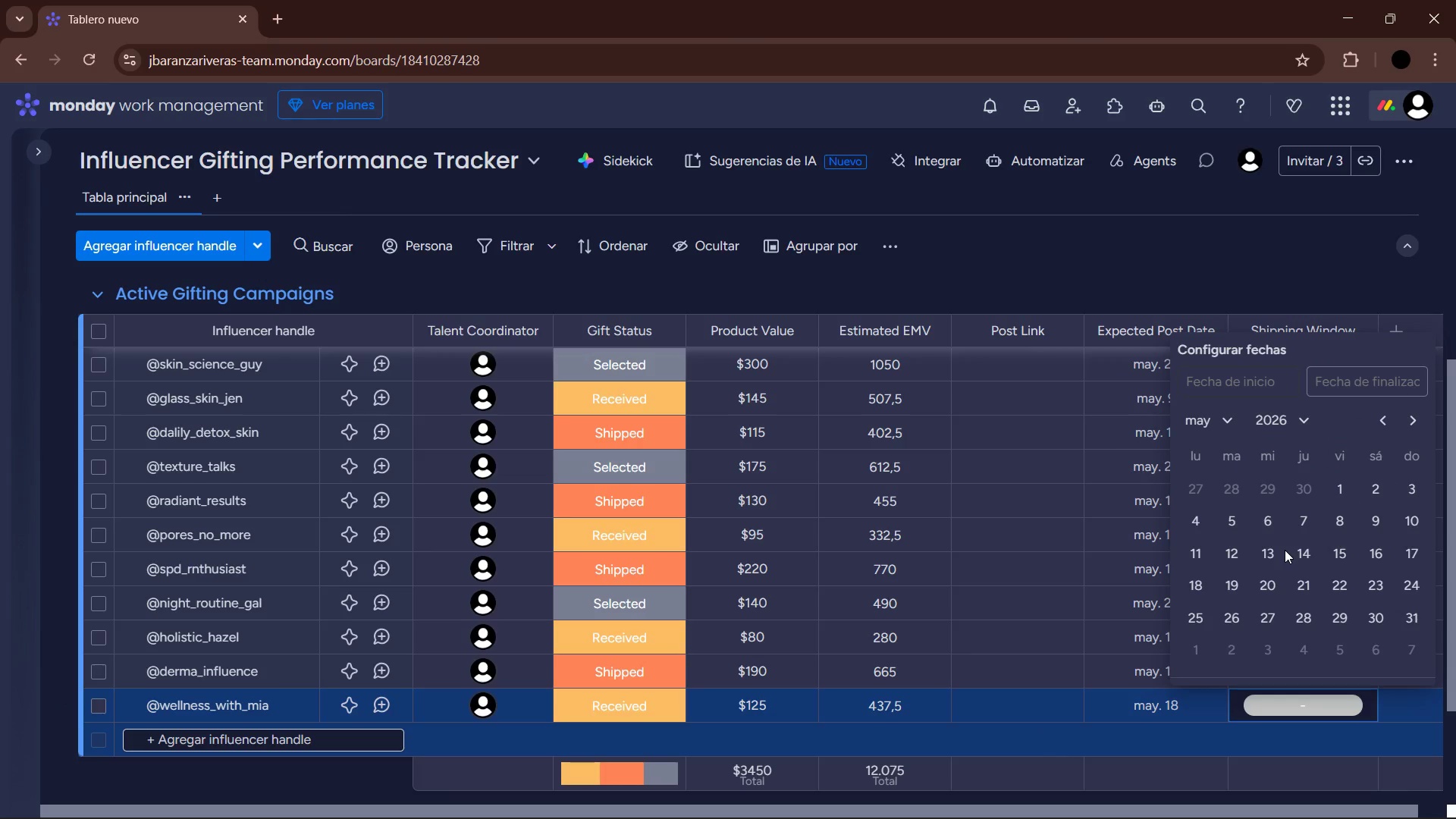 
left_click([1307, 555])
 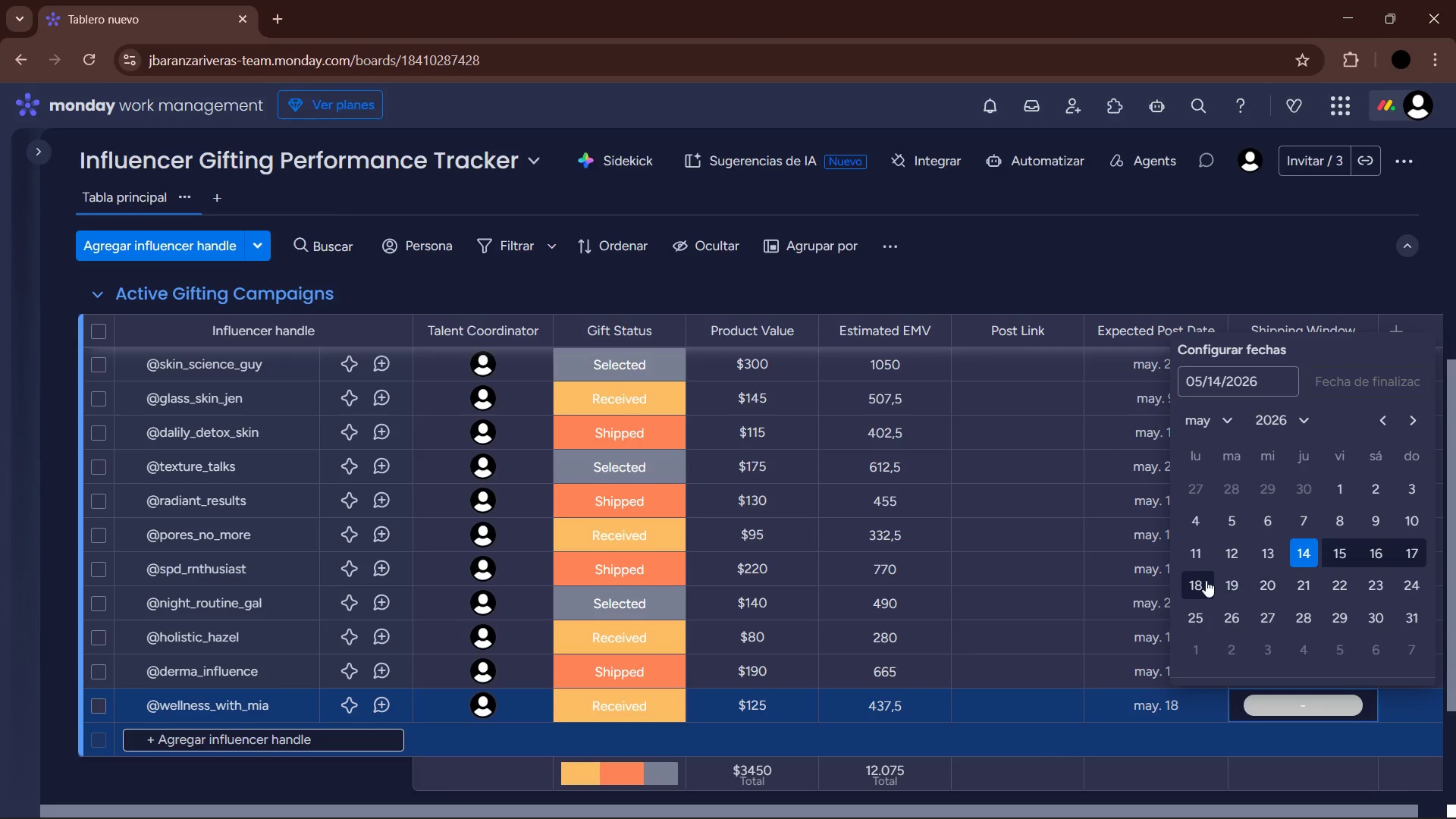 
left_click([1202, 580])
 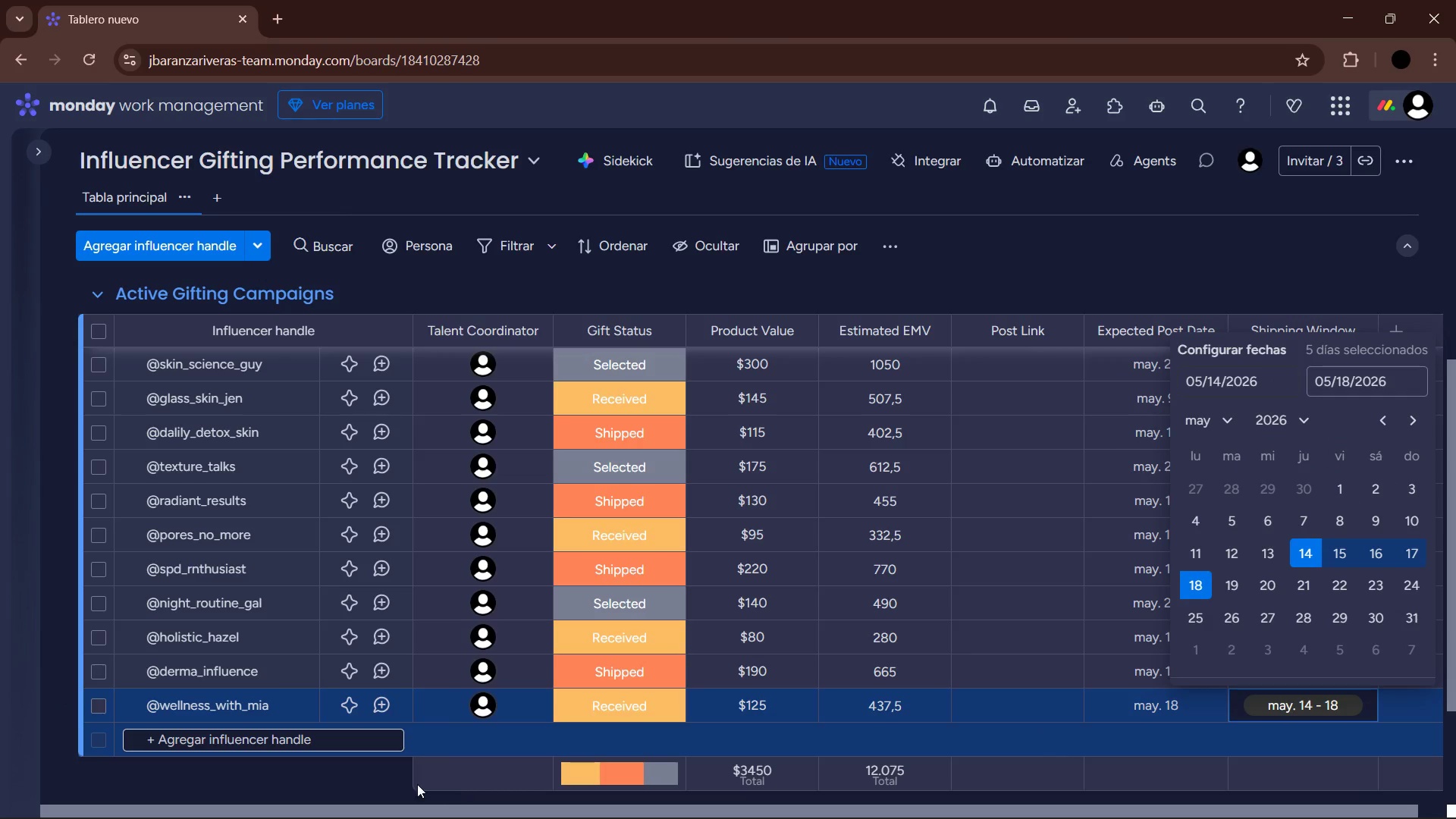 
left_click([328, 742])
 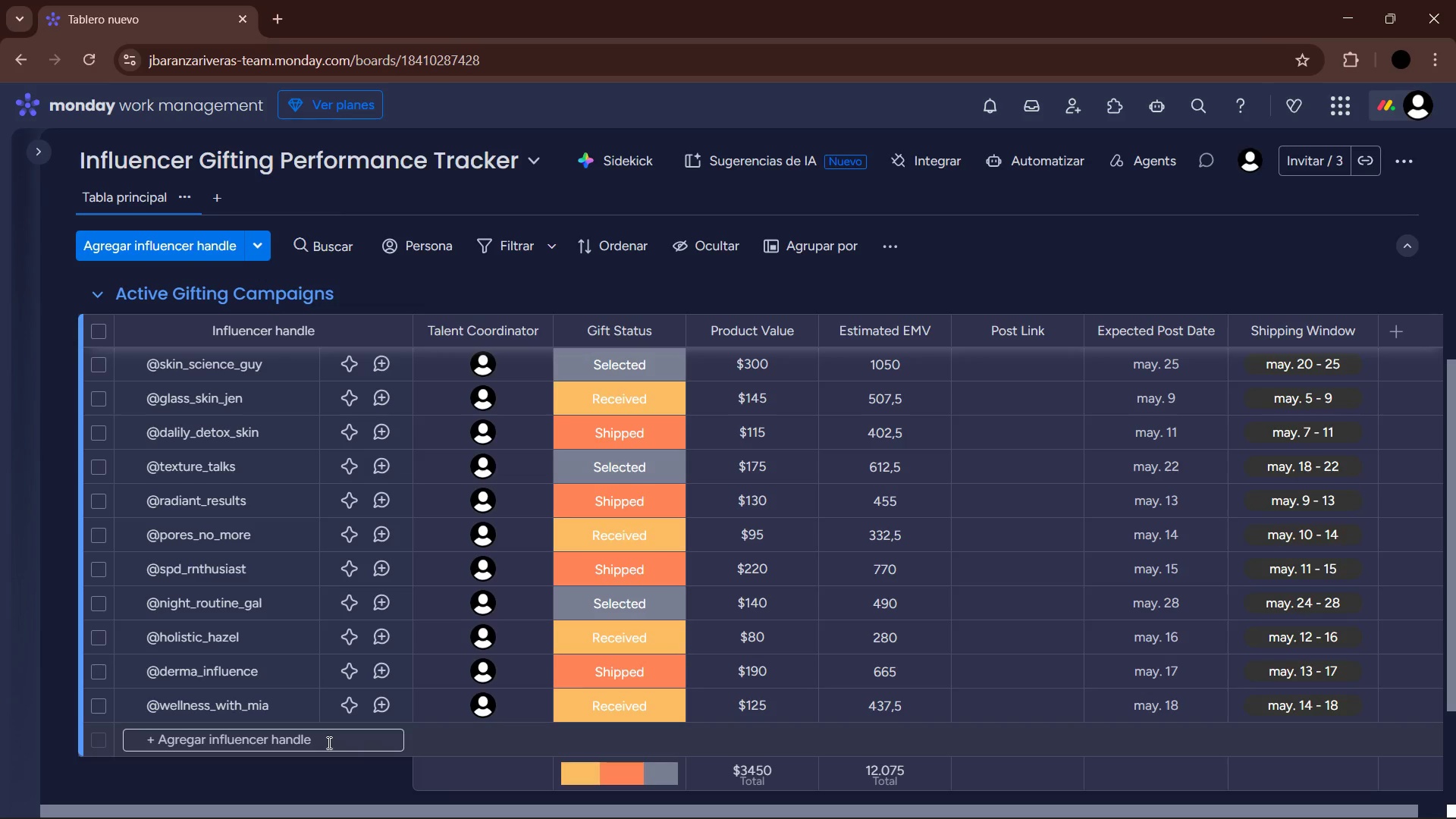 
key(Alt+Control+Q)
 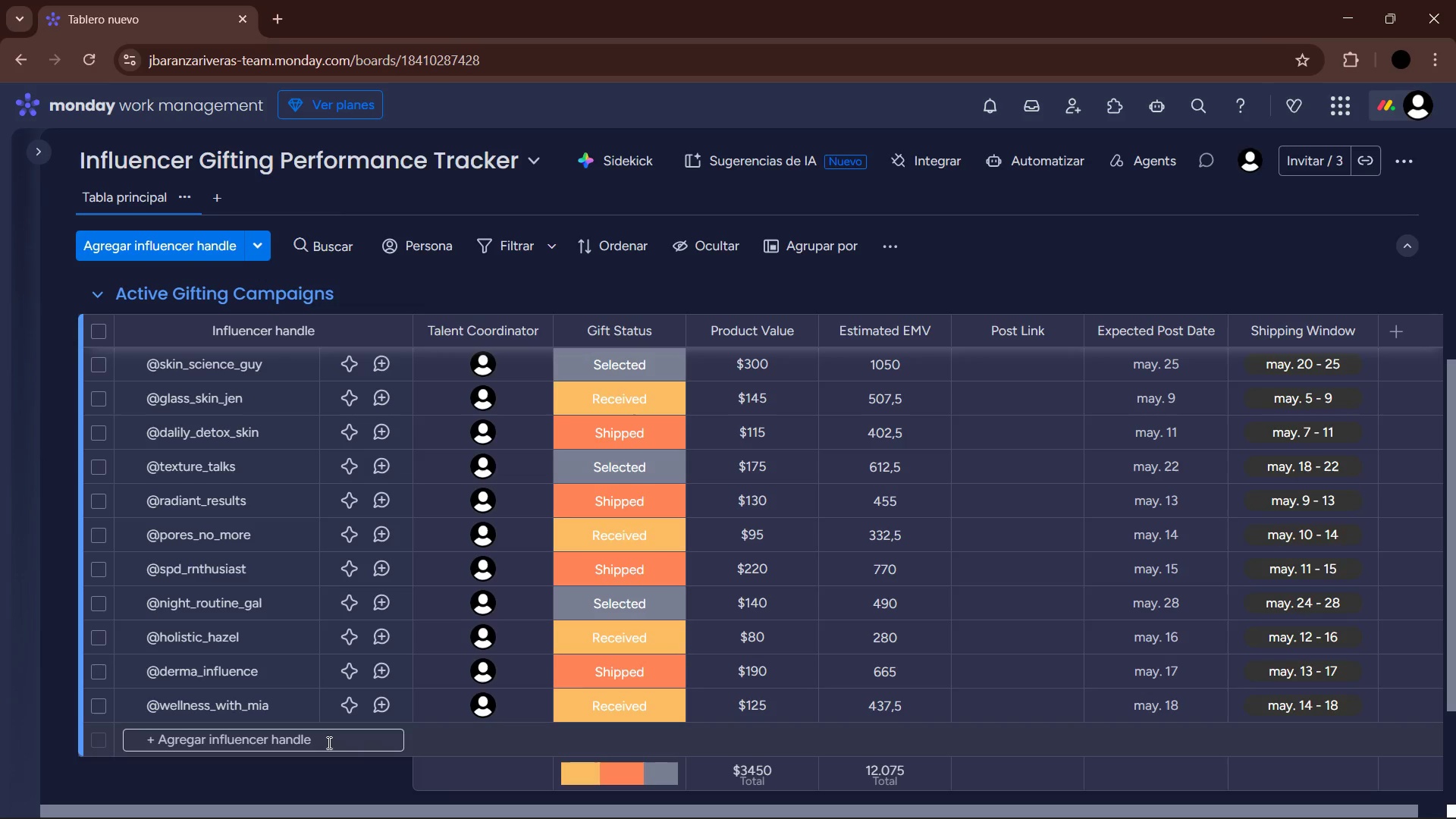 
type(barrier)
 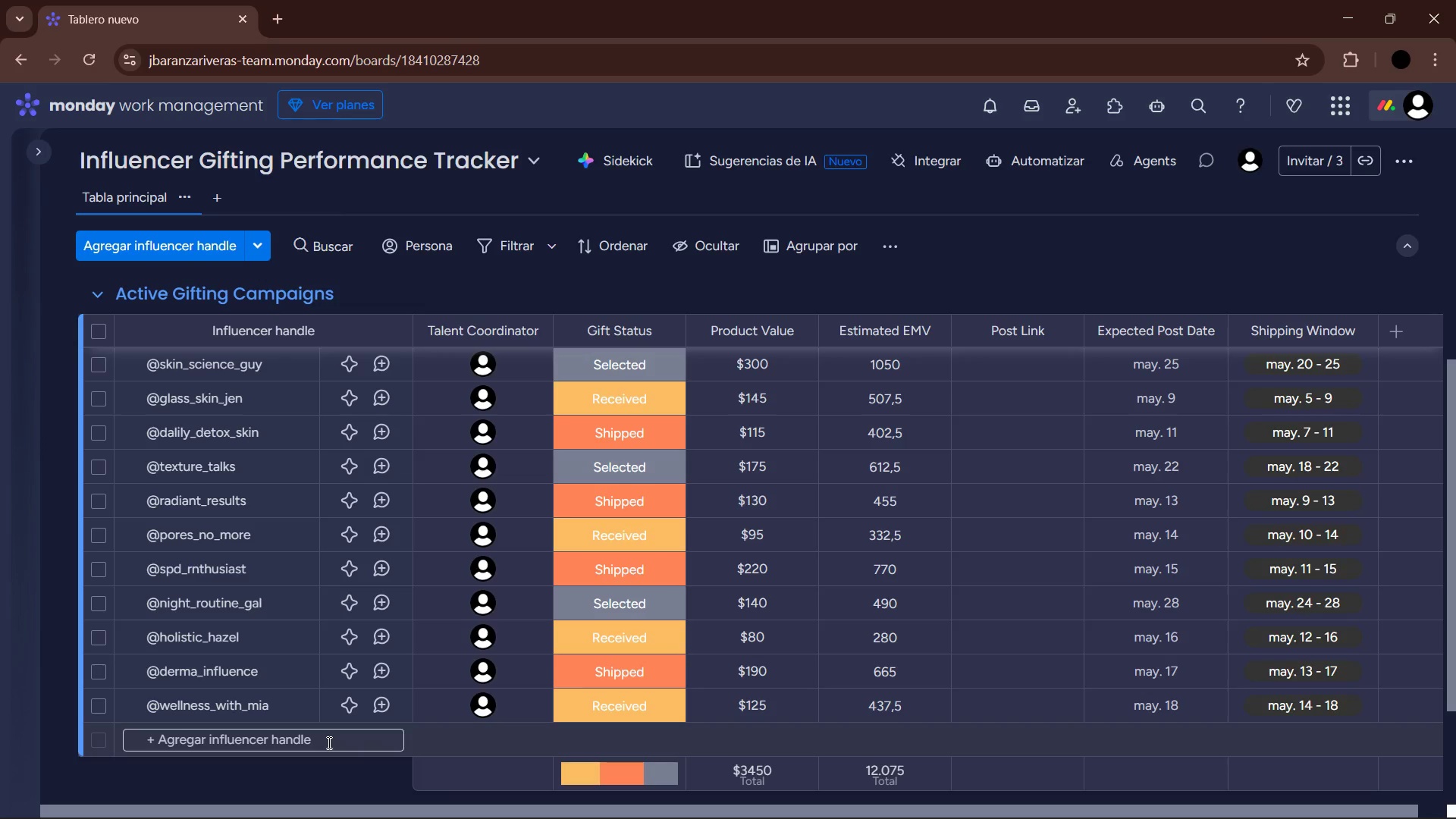 
left_click([328, 742])
 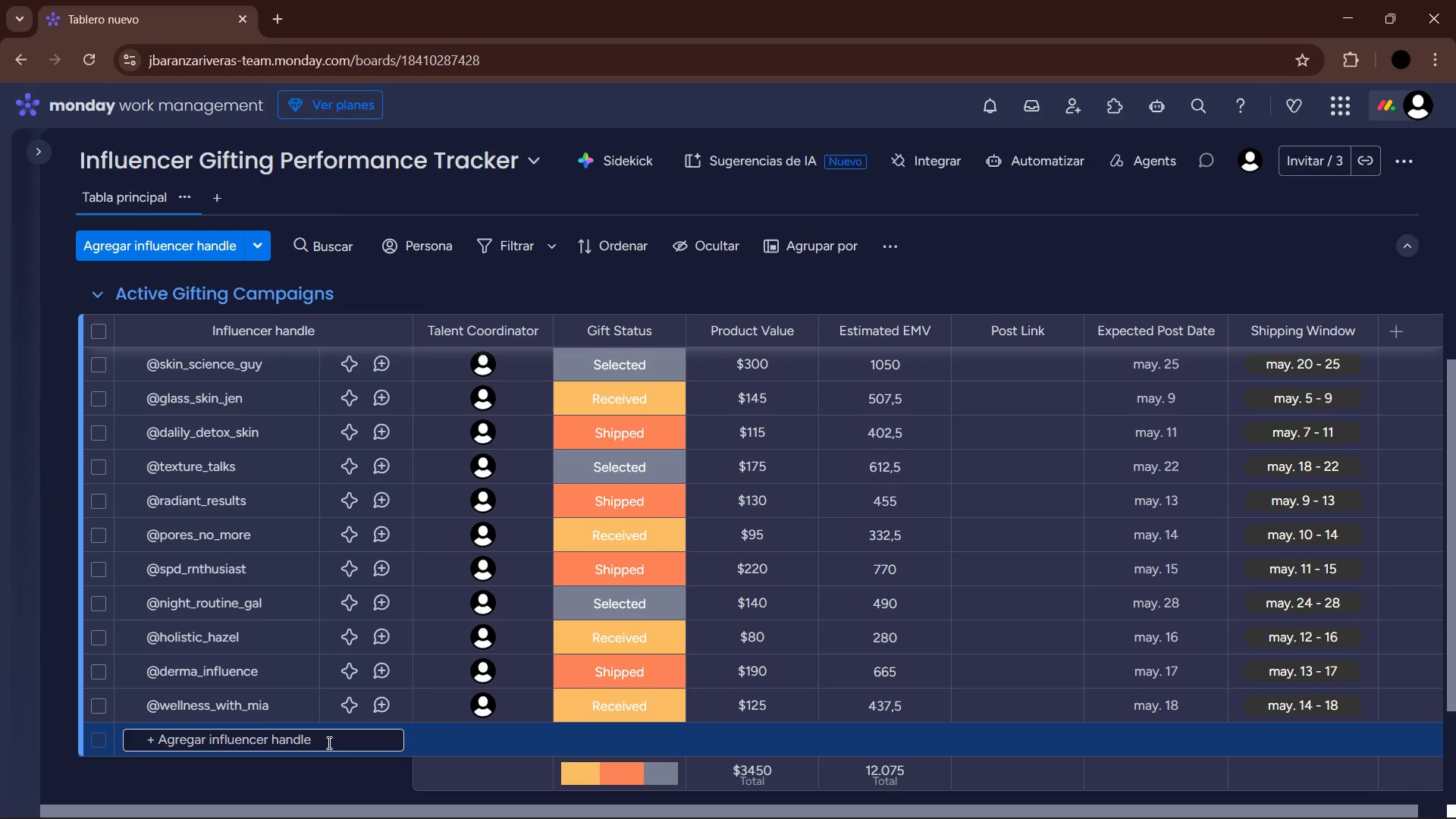 
key(Alt+Control+Q)
 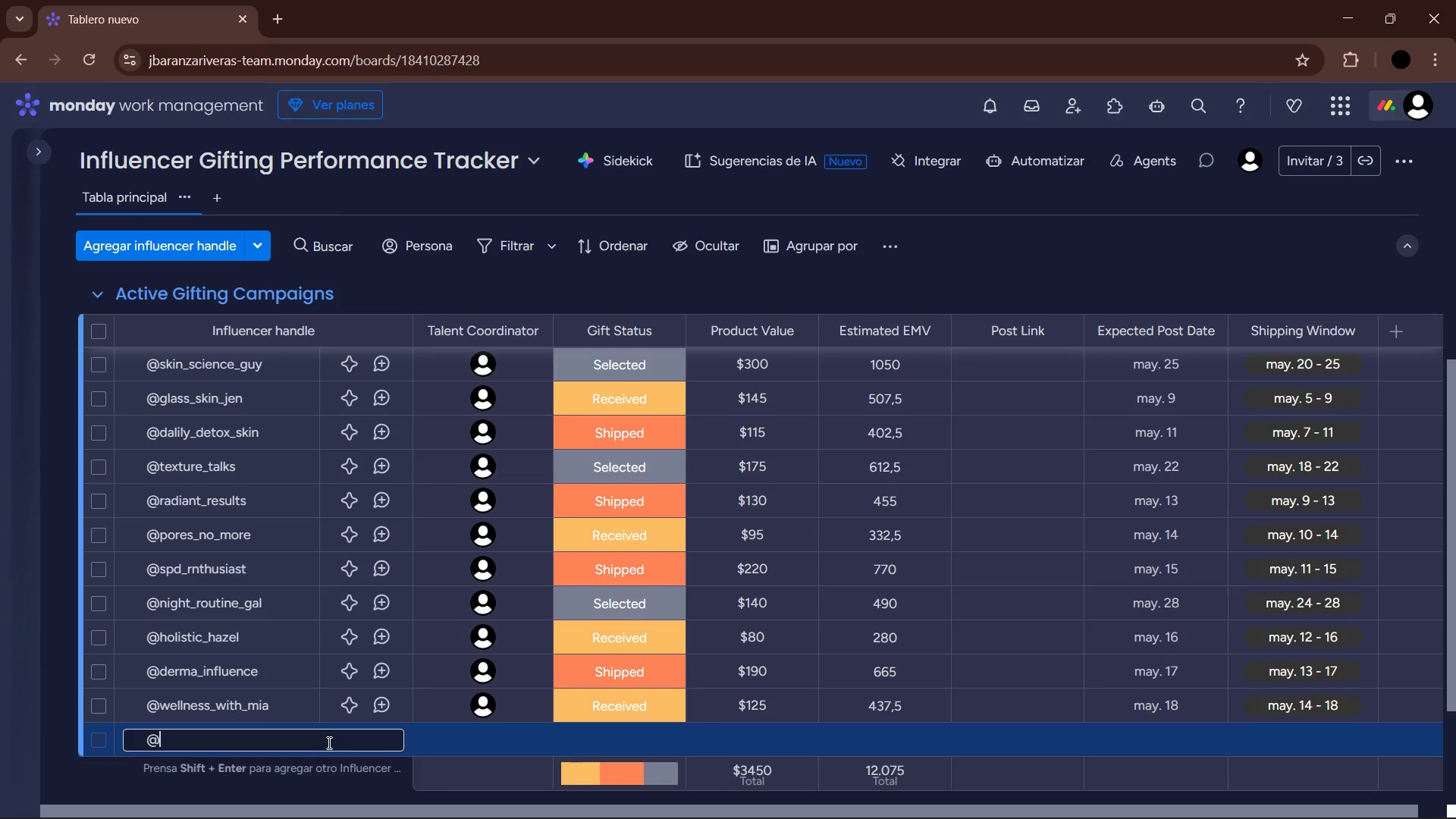 
type(barrier_repair_doc)
 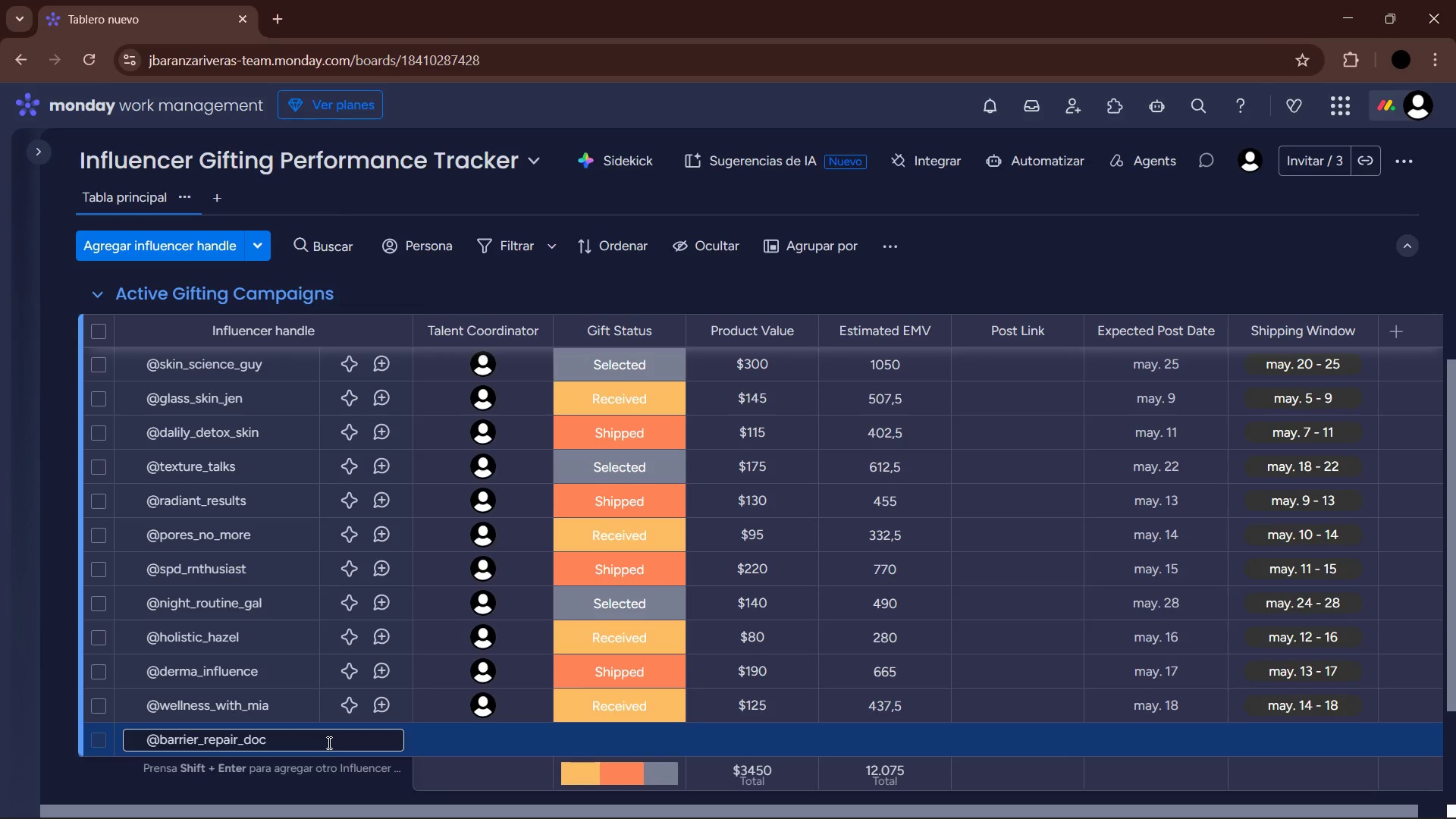 
key(Enter)
 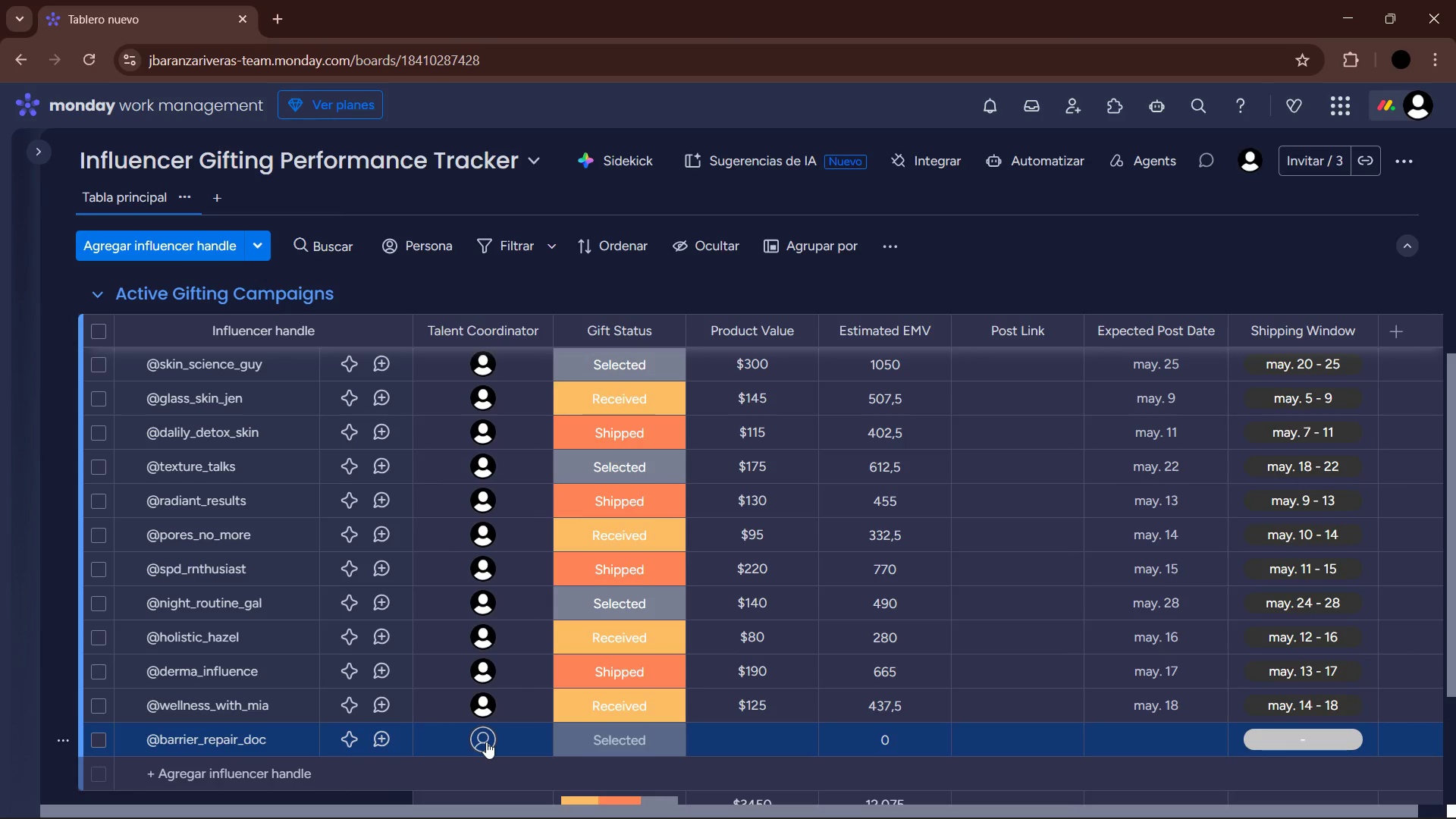 
left_click([486, 742])
 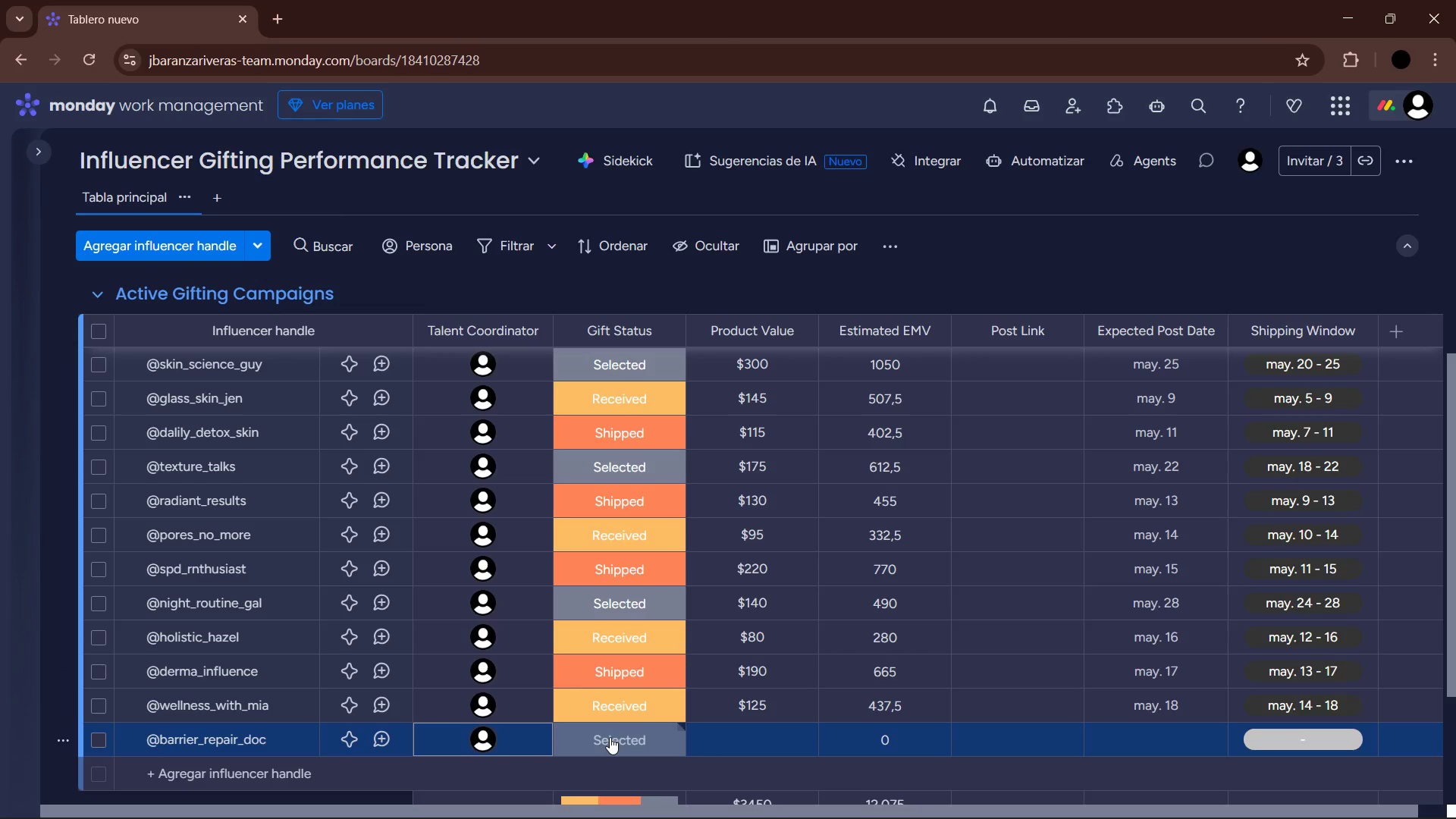 
left_click([610, 737])
 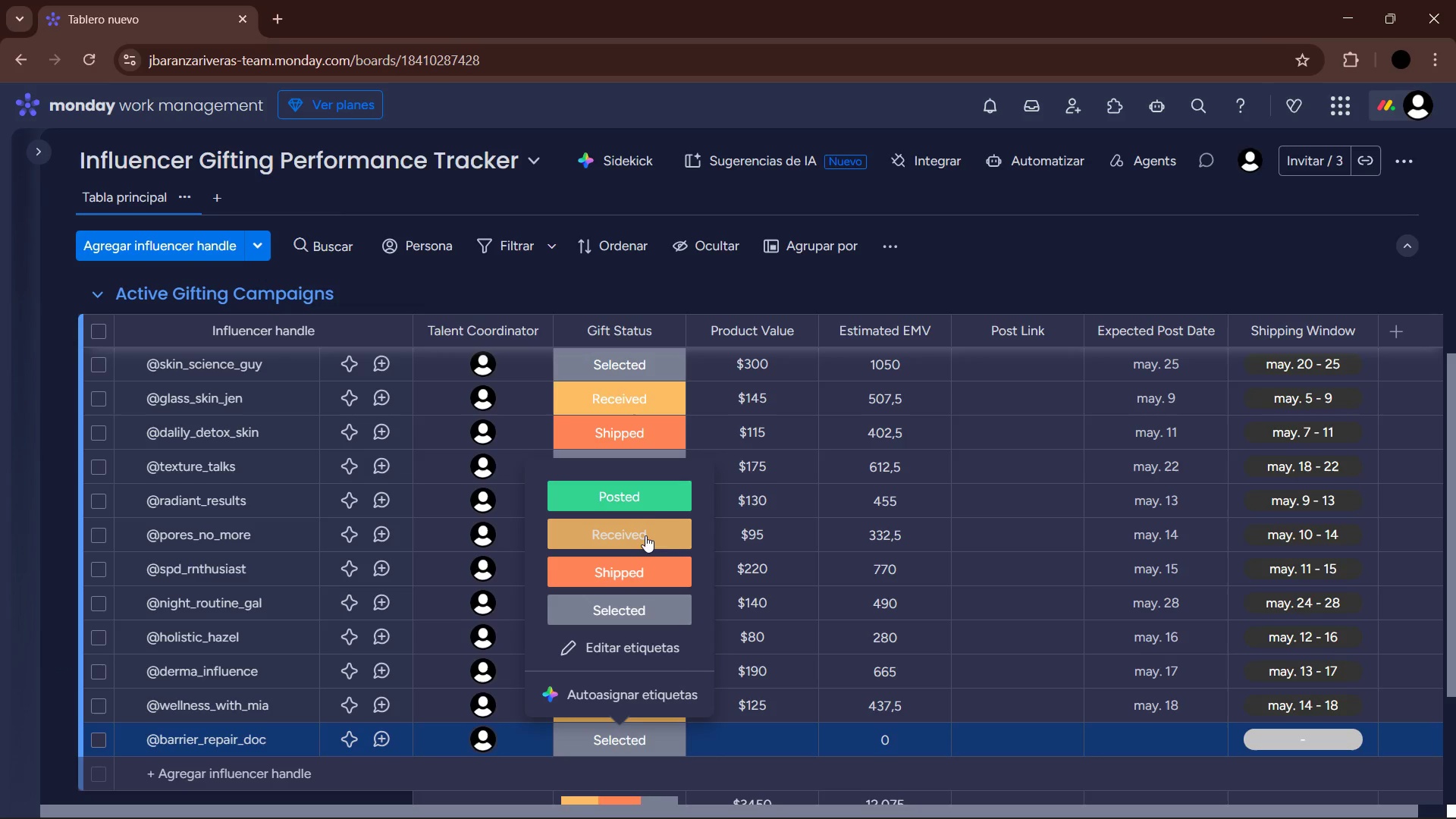 
left_click([648, 603])
 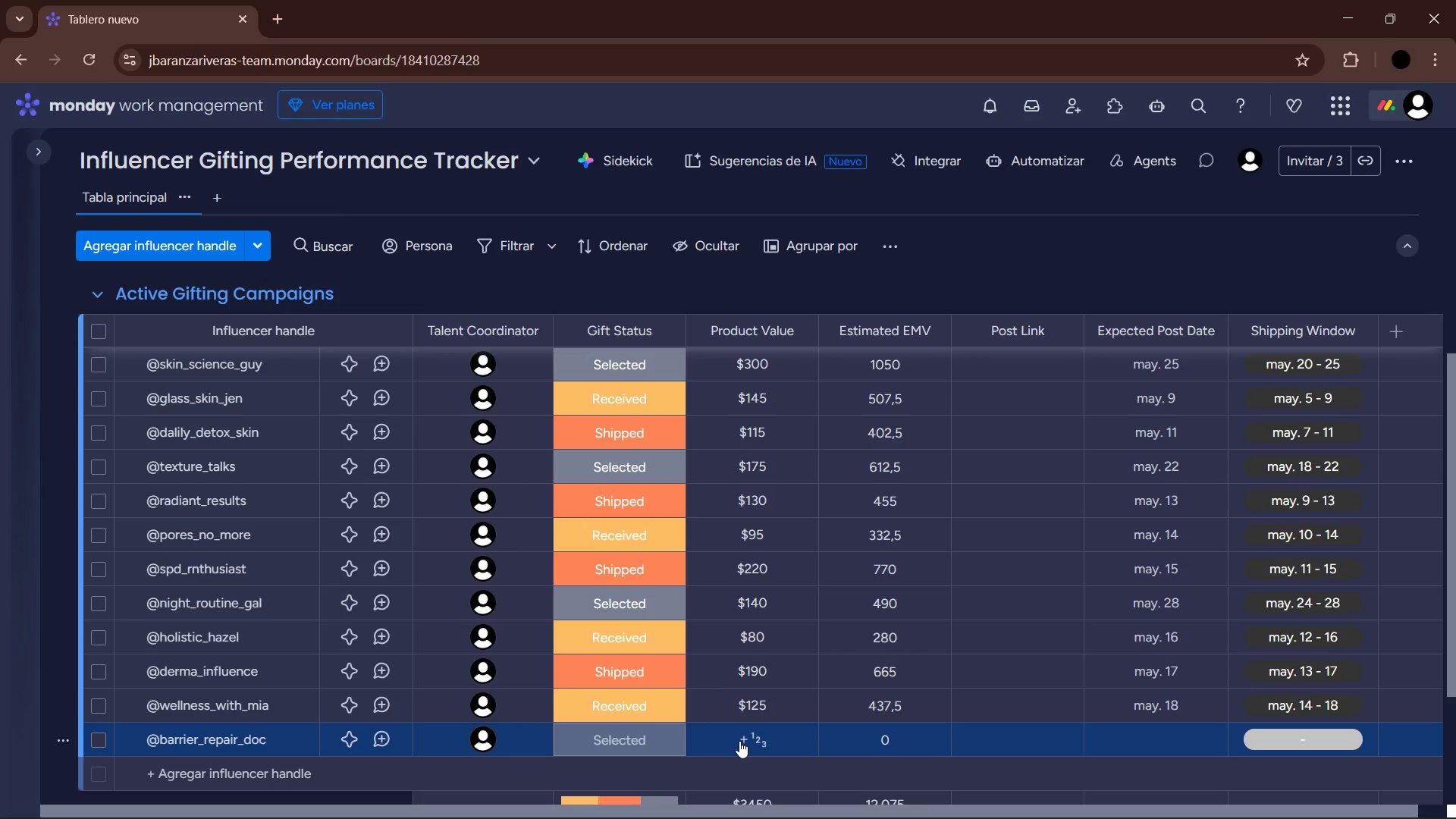 
left_click([739, 741])
 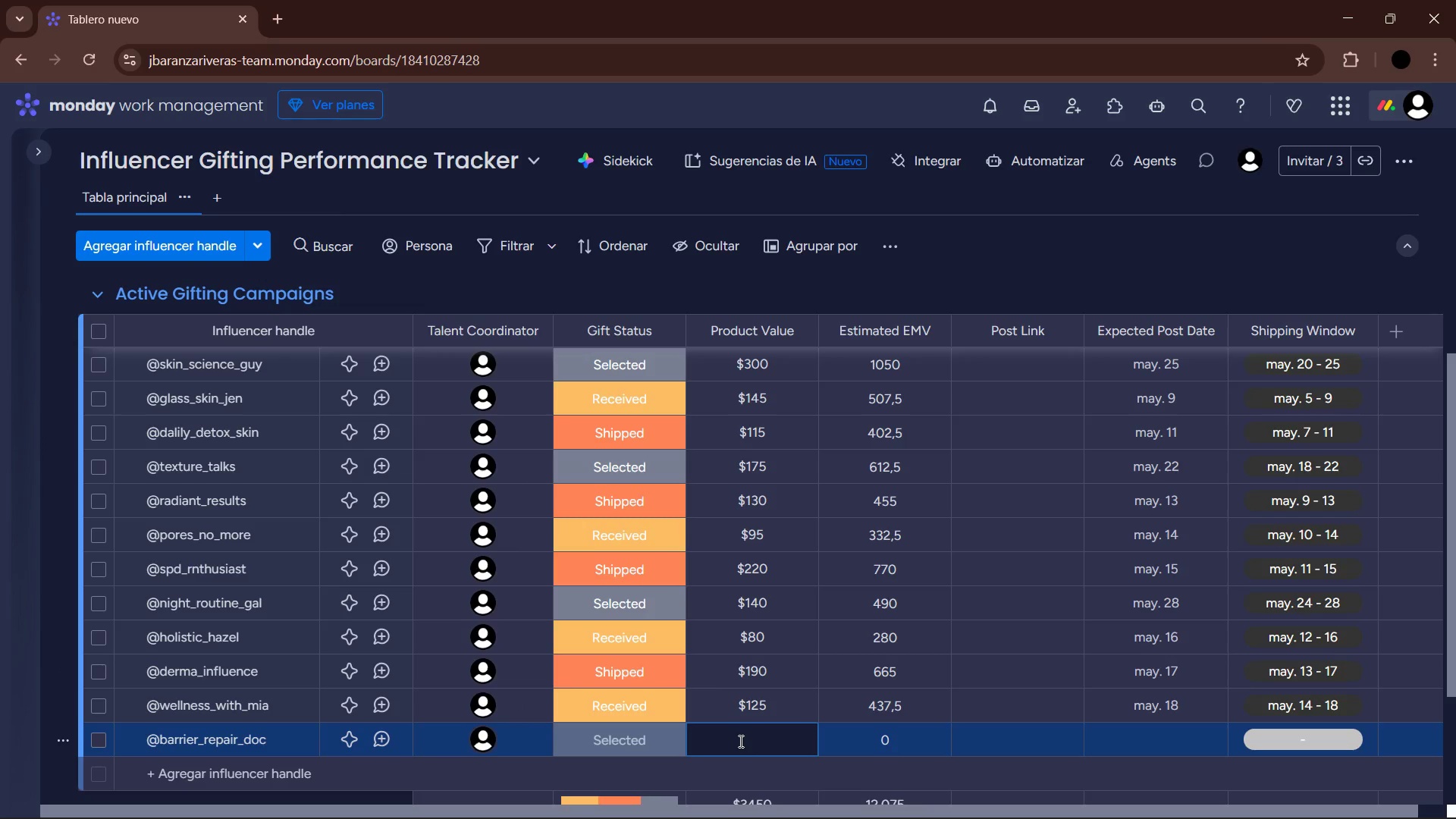 
key(Numpad2)
 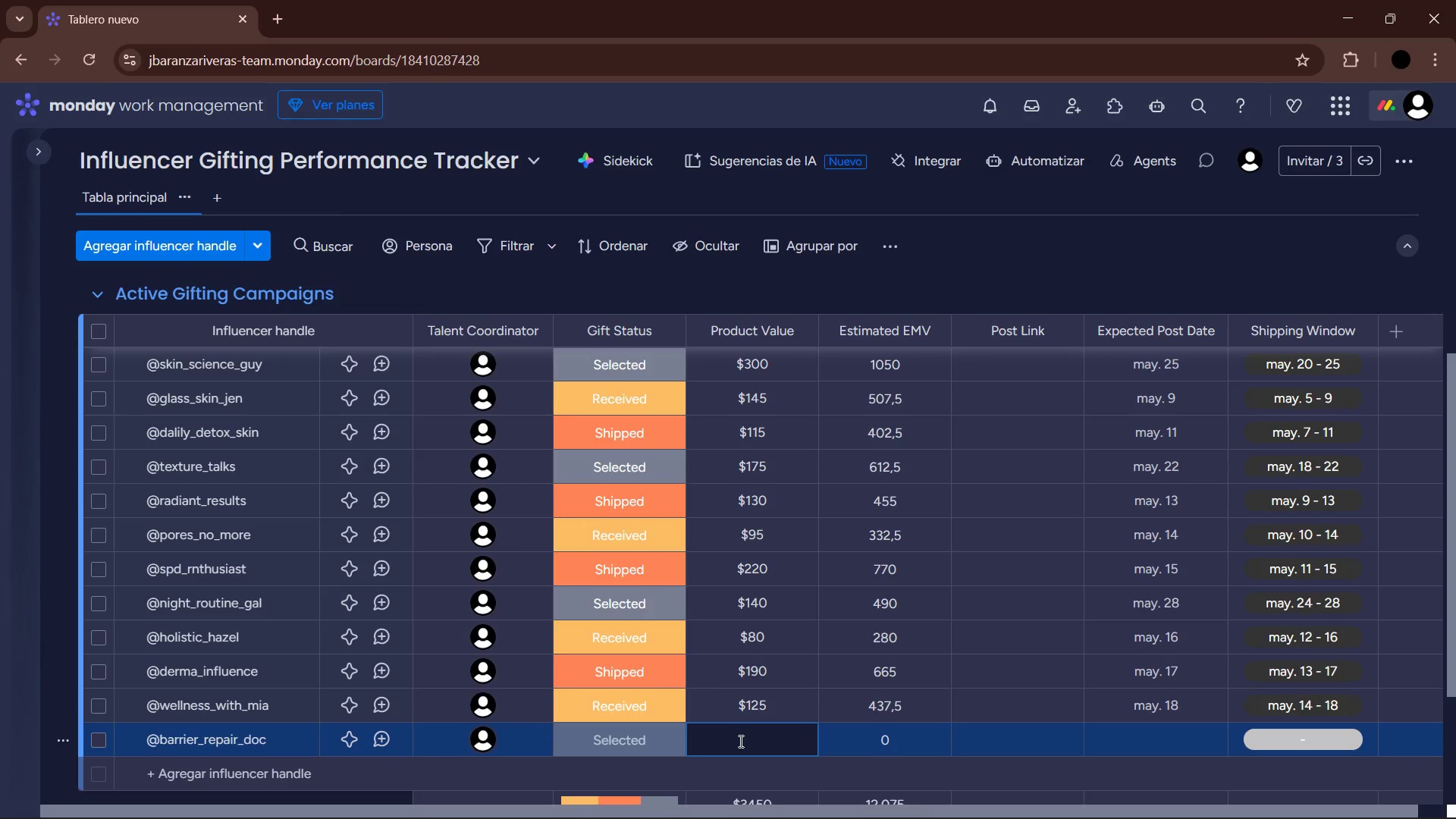 
key(Numpad5)
 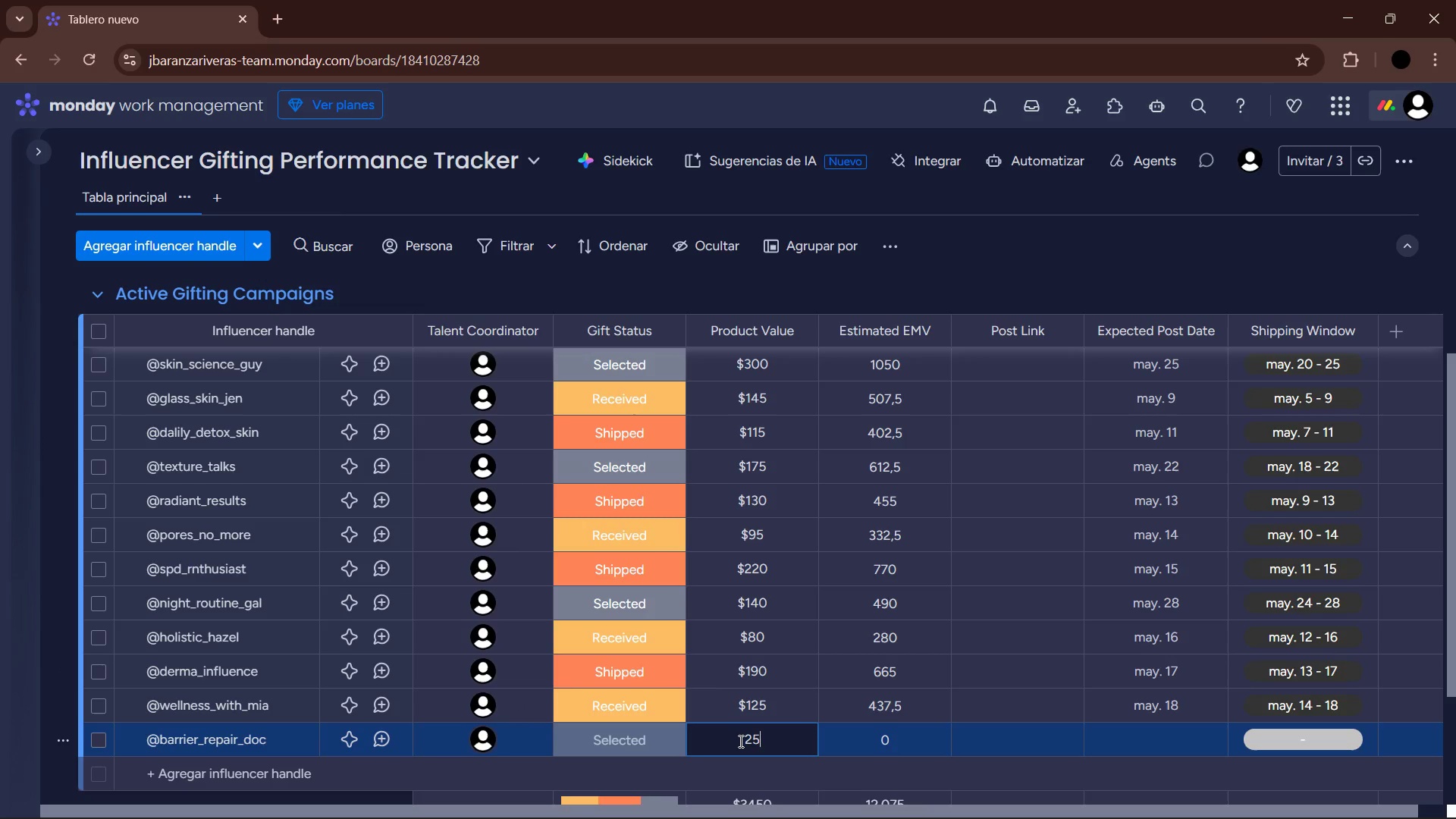 
key(Numpad0)
 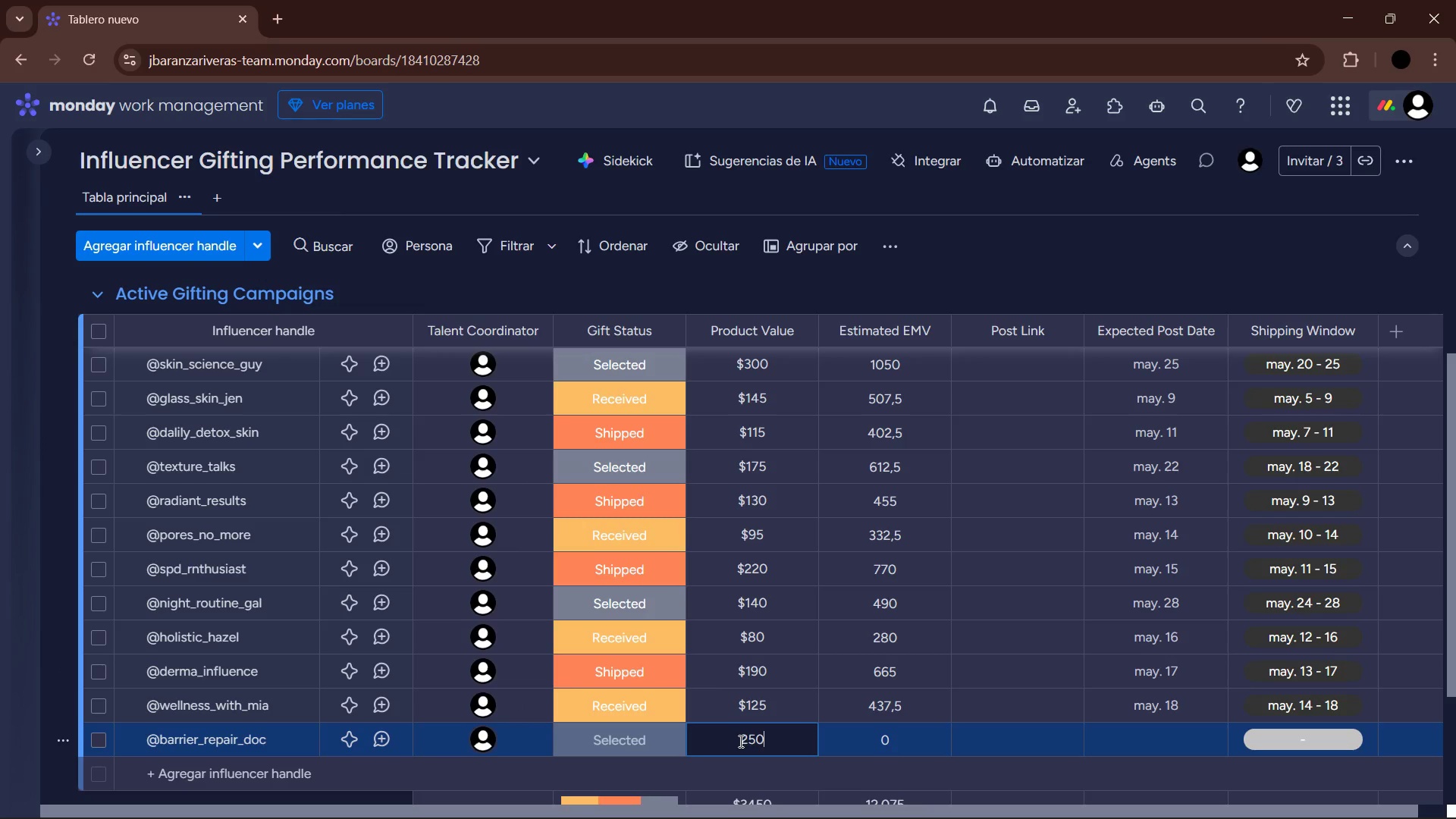 
key(Enter)
 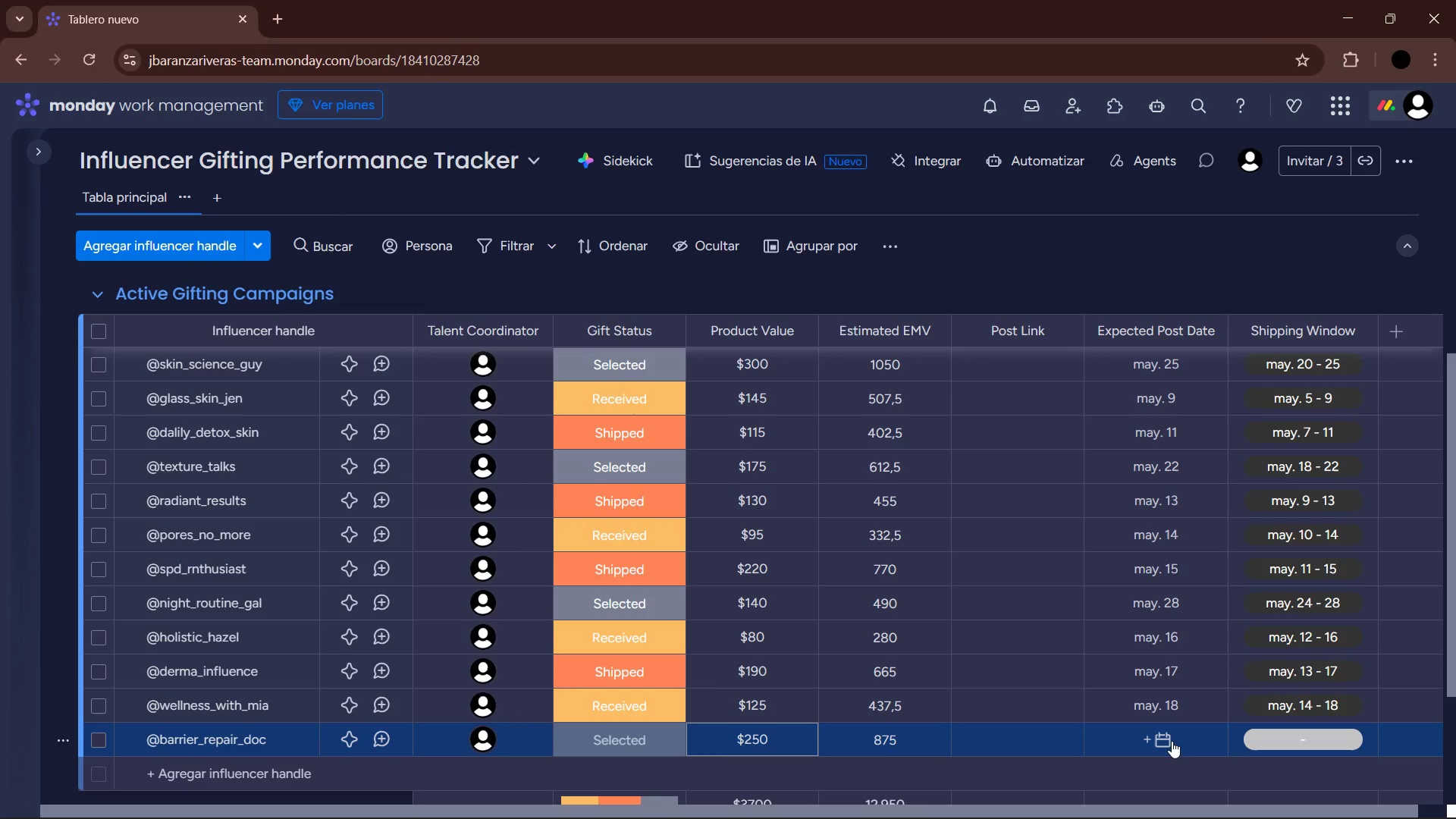 
left_click([1170, 741])
 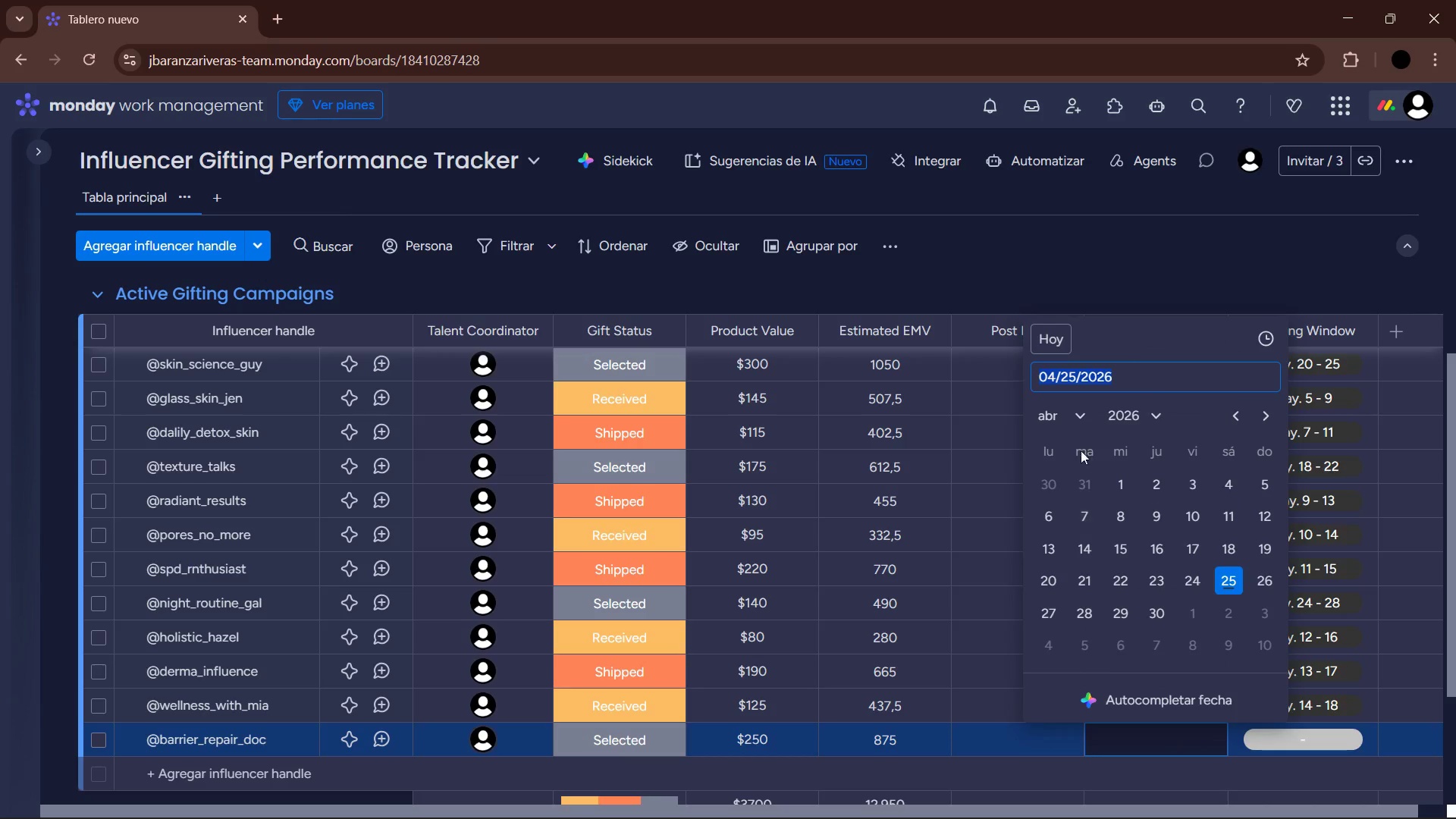 
left_click([1081, 428])
 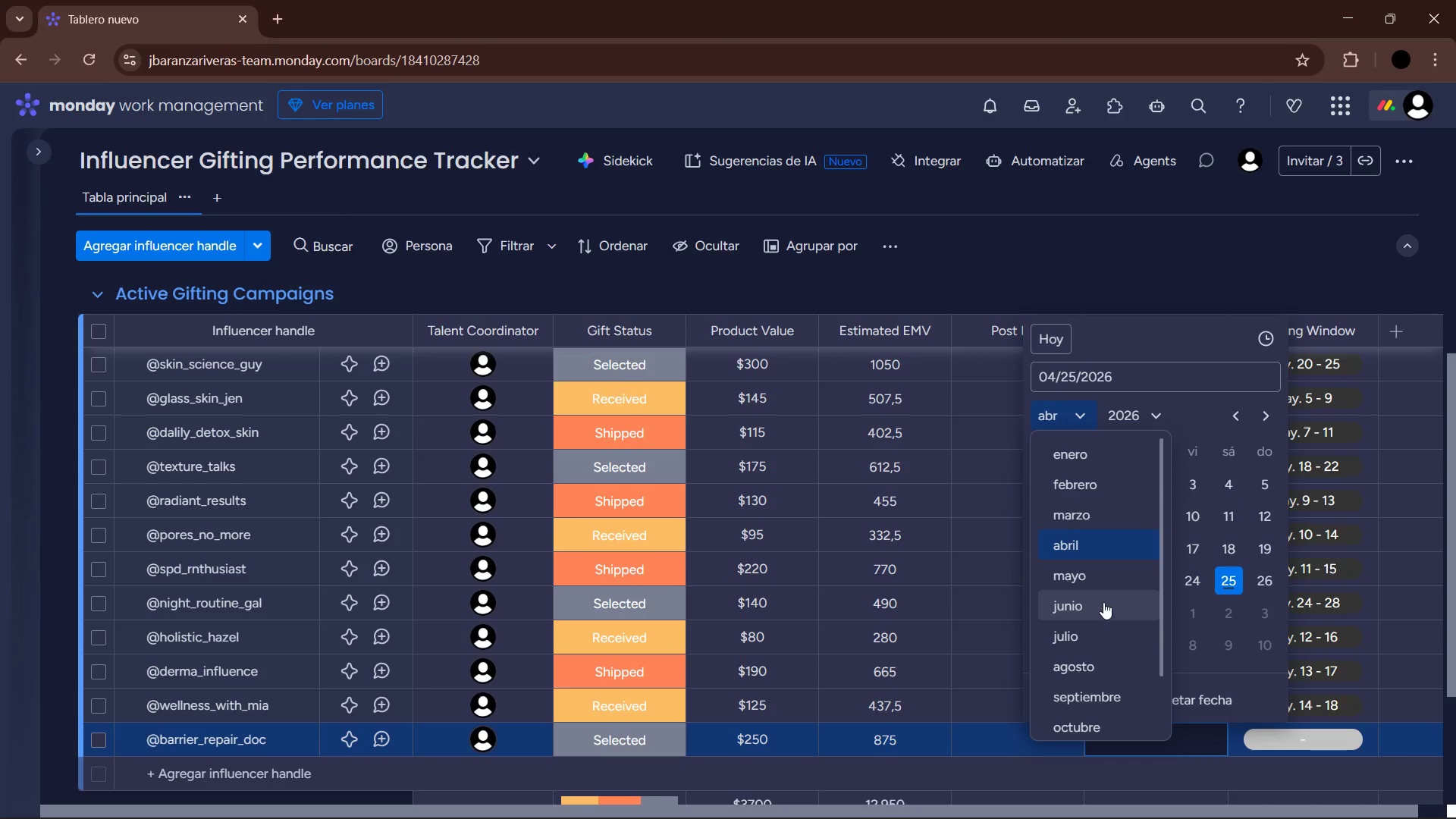 
left_click([1102, 601])
 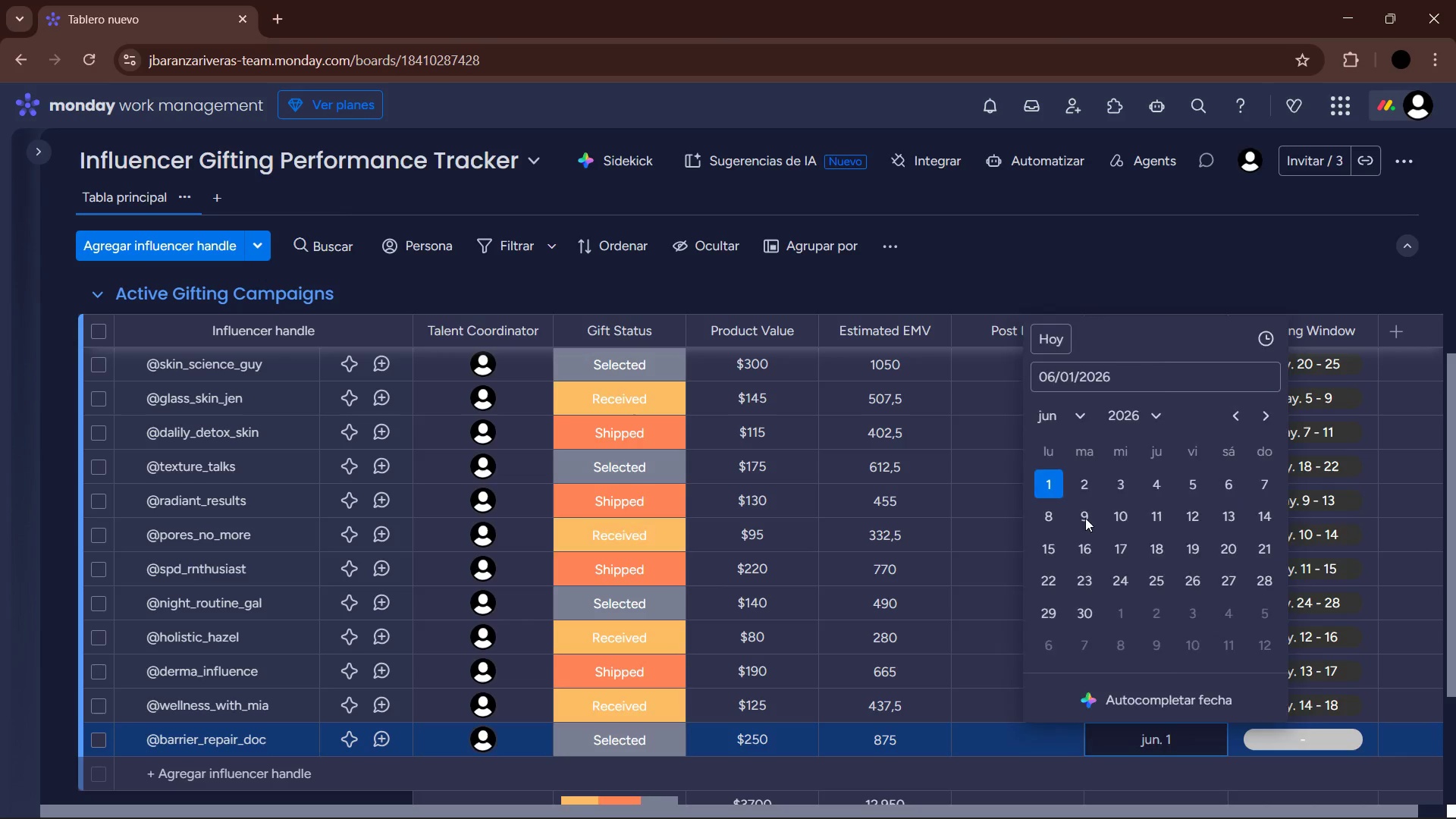 
left_click([1297, 728])
 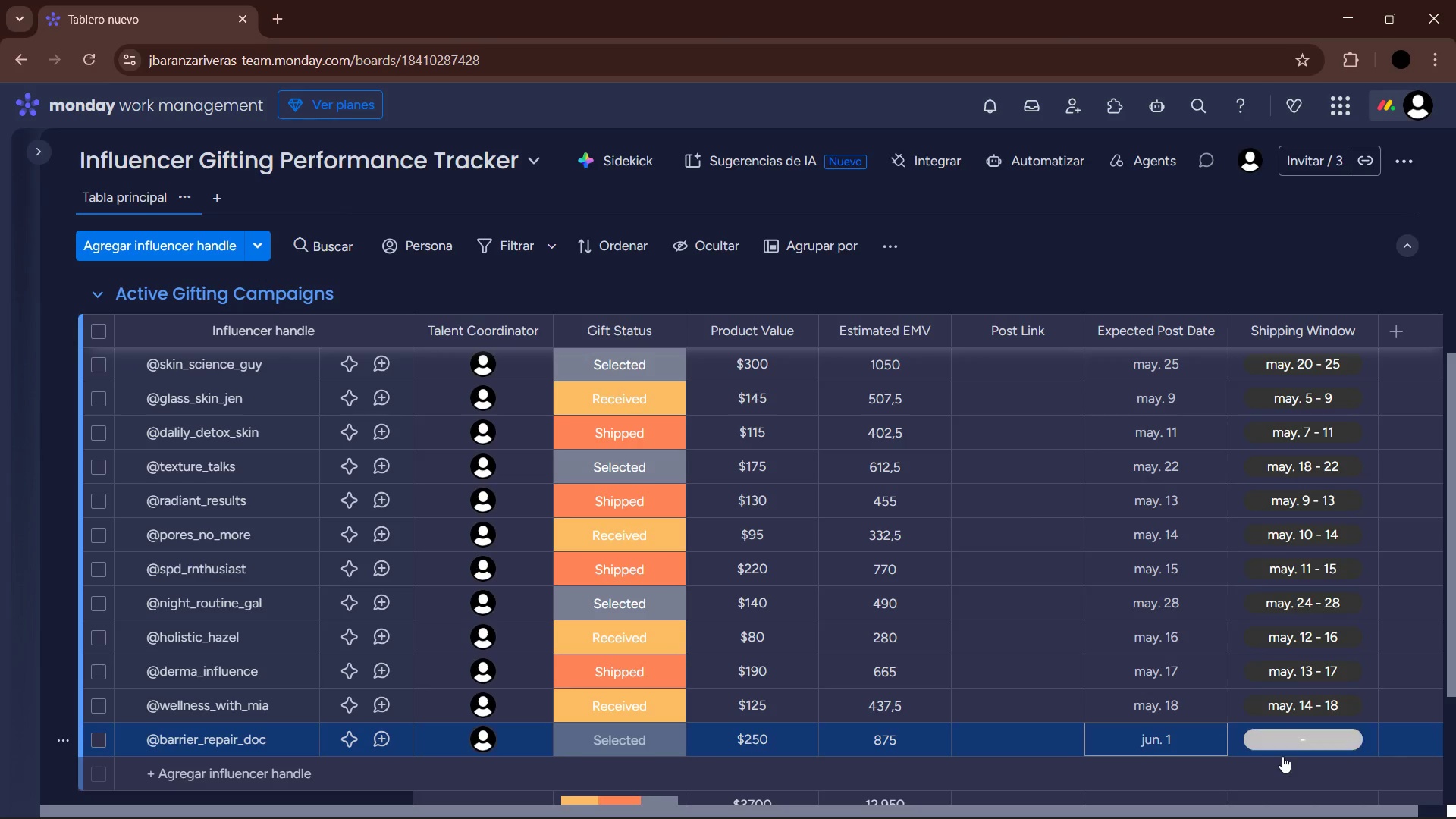 
mouse_move([1301, 718])
 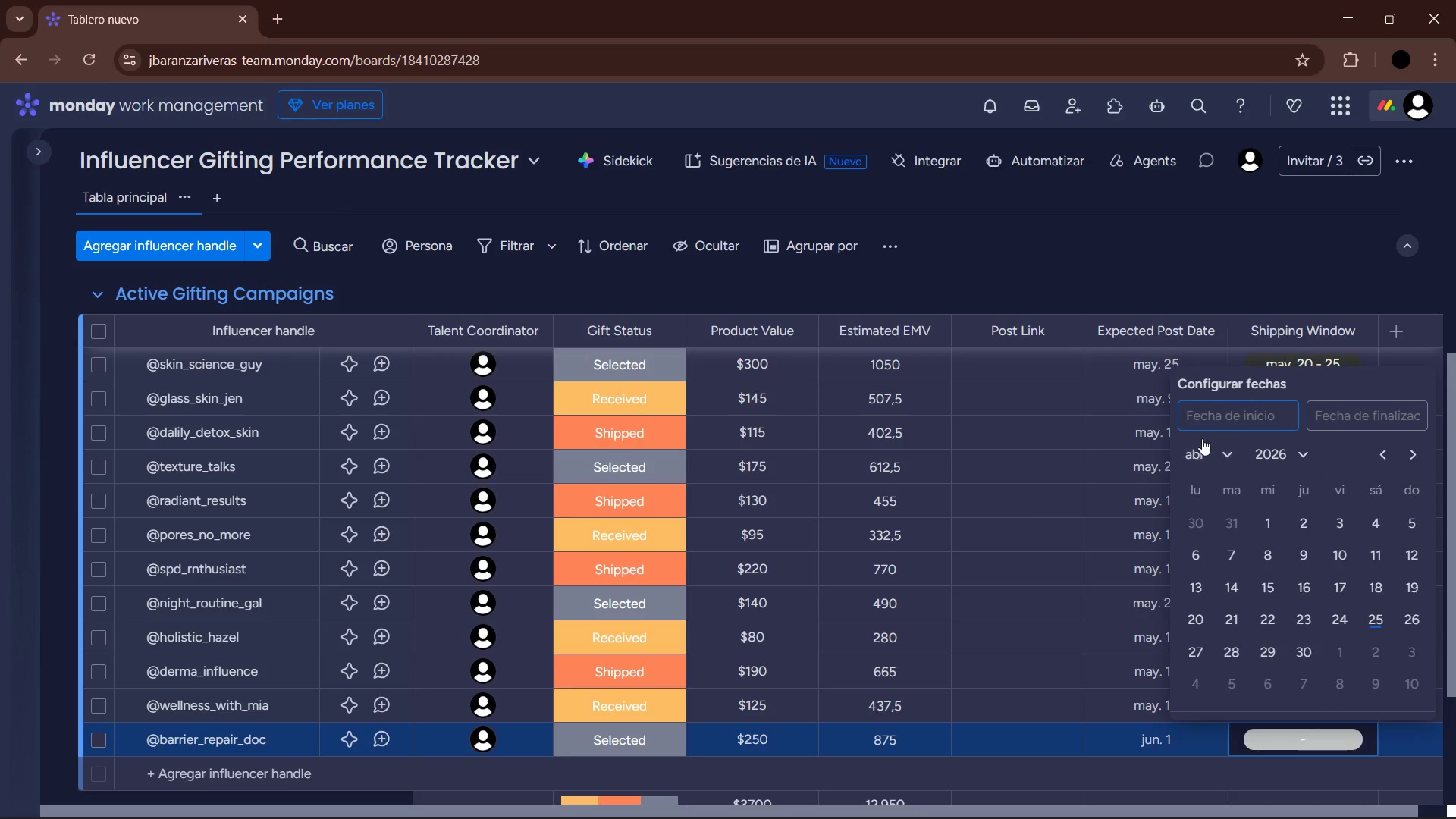 
left_click([1207, 443])
 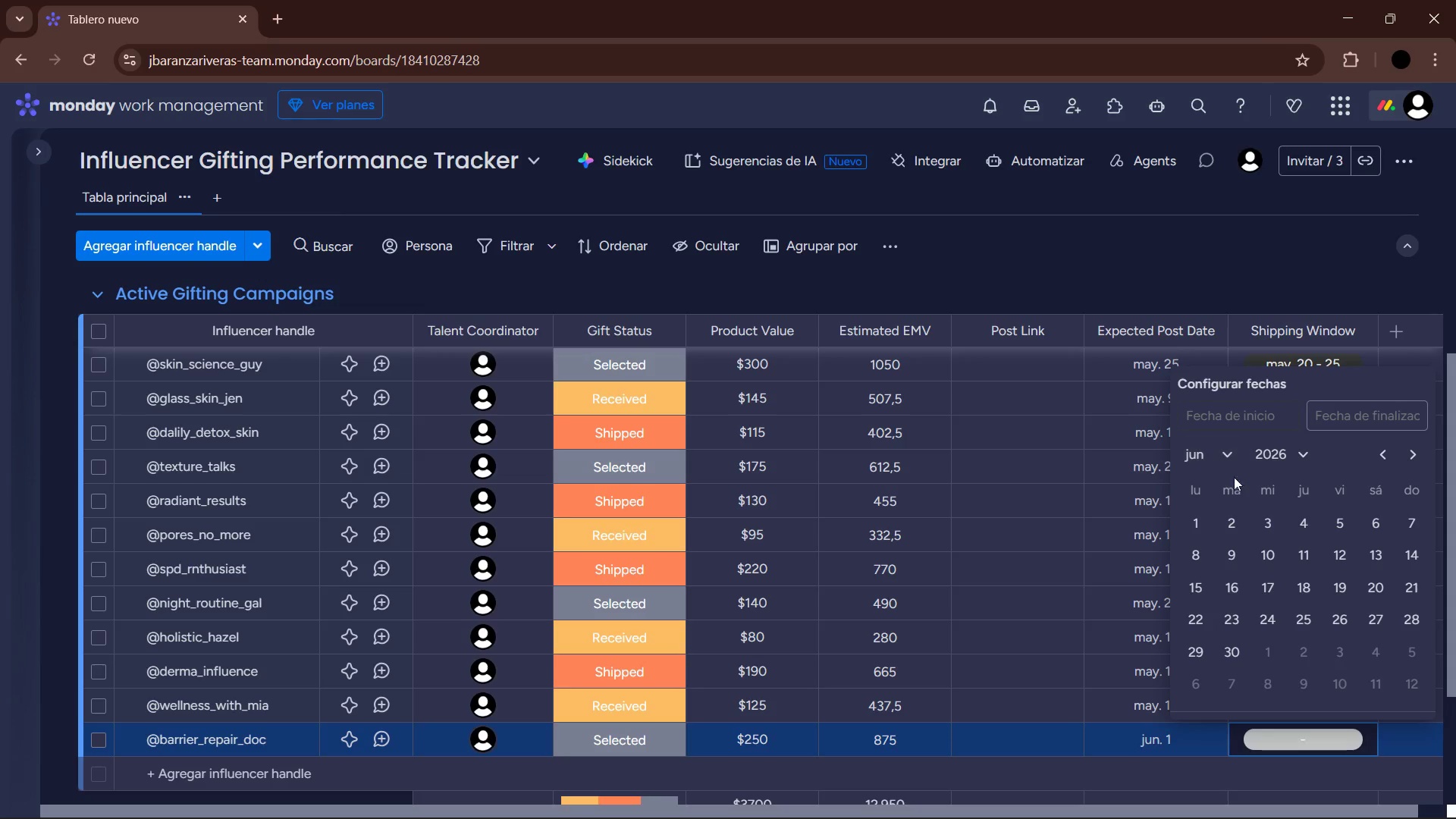 
left_click([1216, 457])
 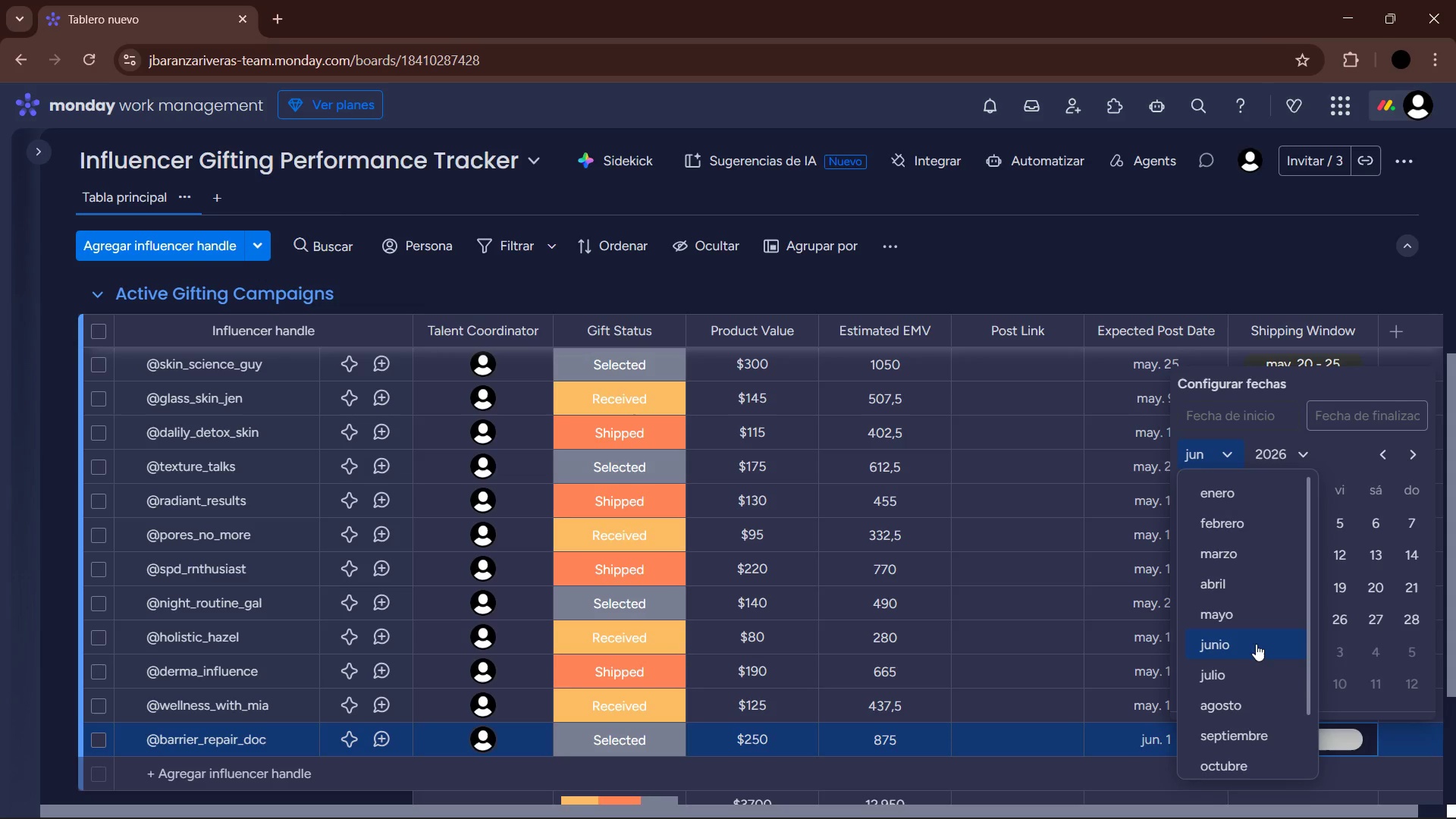 
left_click([1248, 620])
 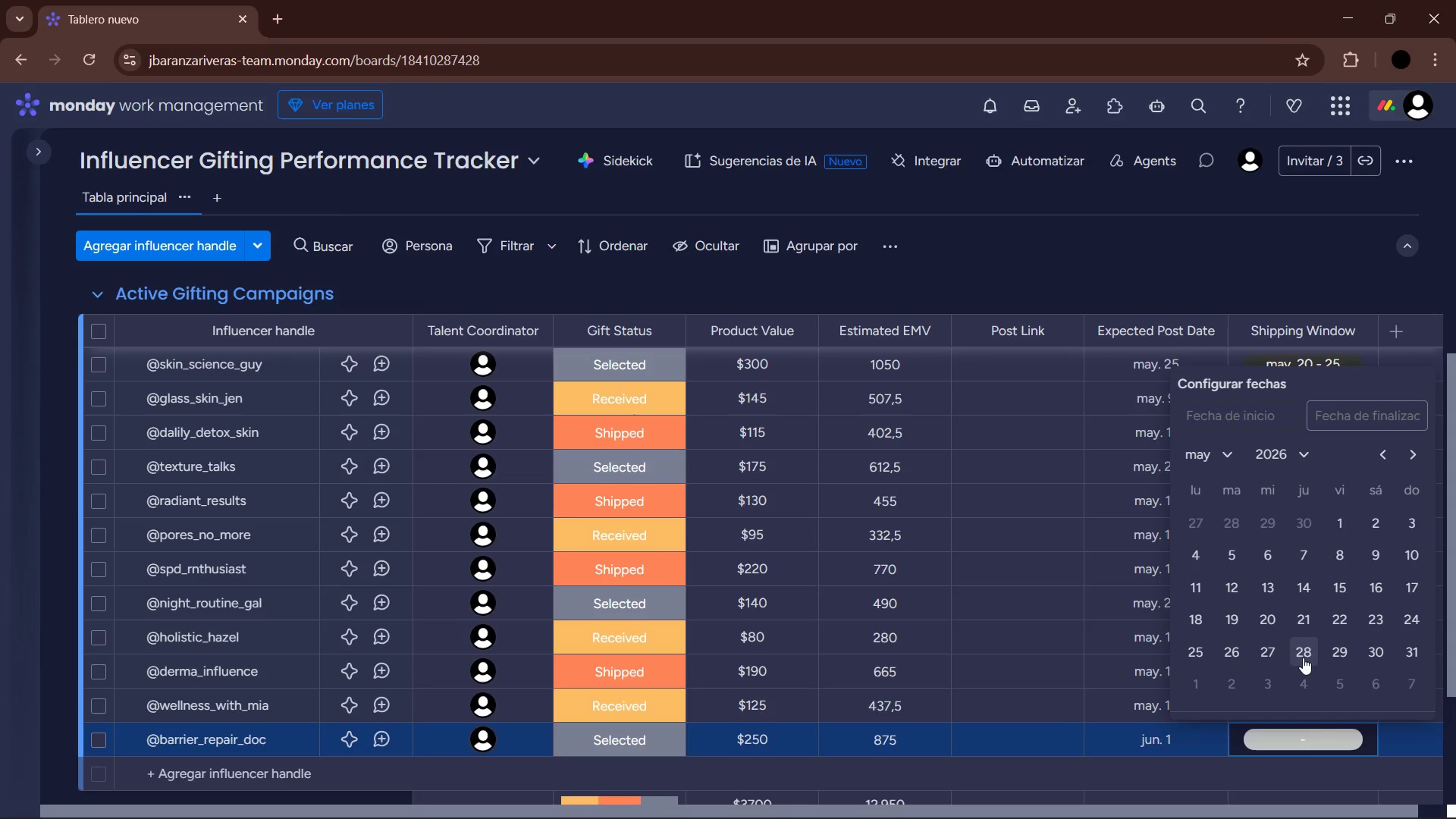 
left_click([1265, 648])
 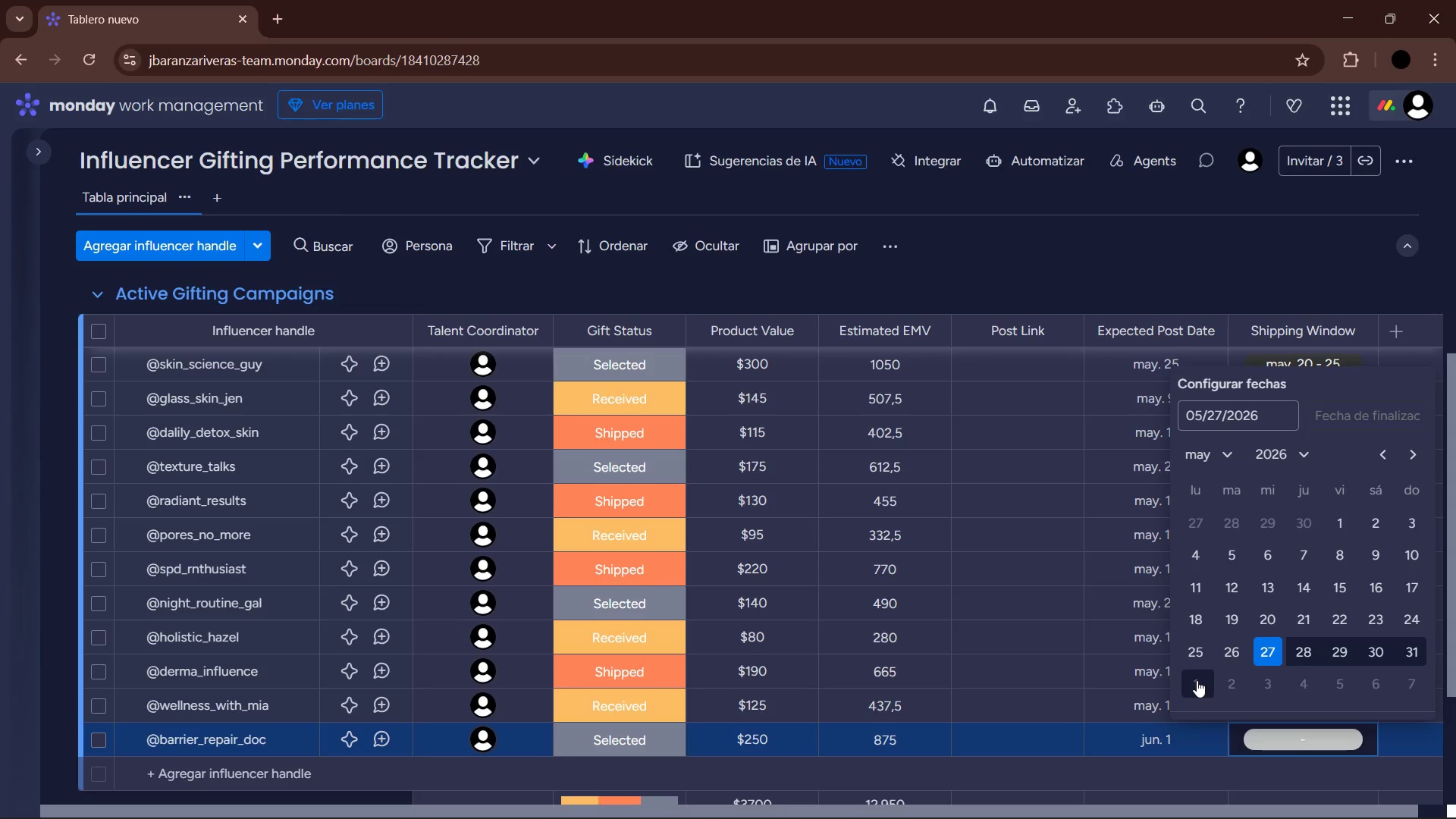 
left_click([1197, 680])
 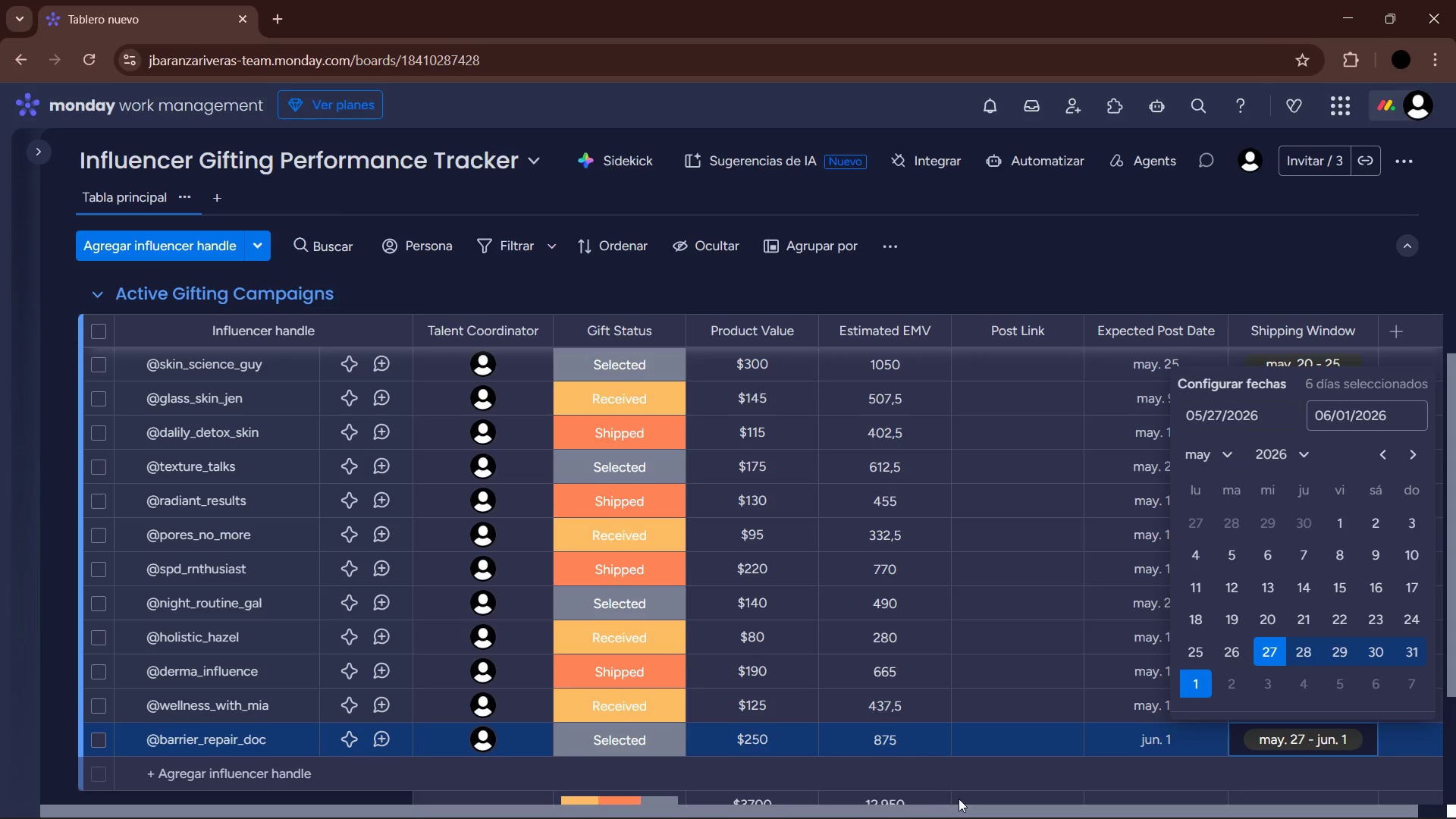 
left_click([974, 782])
 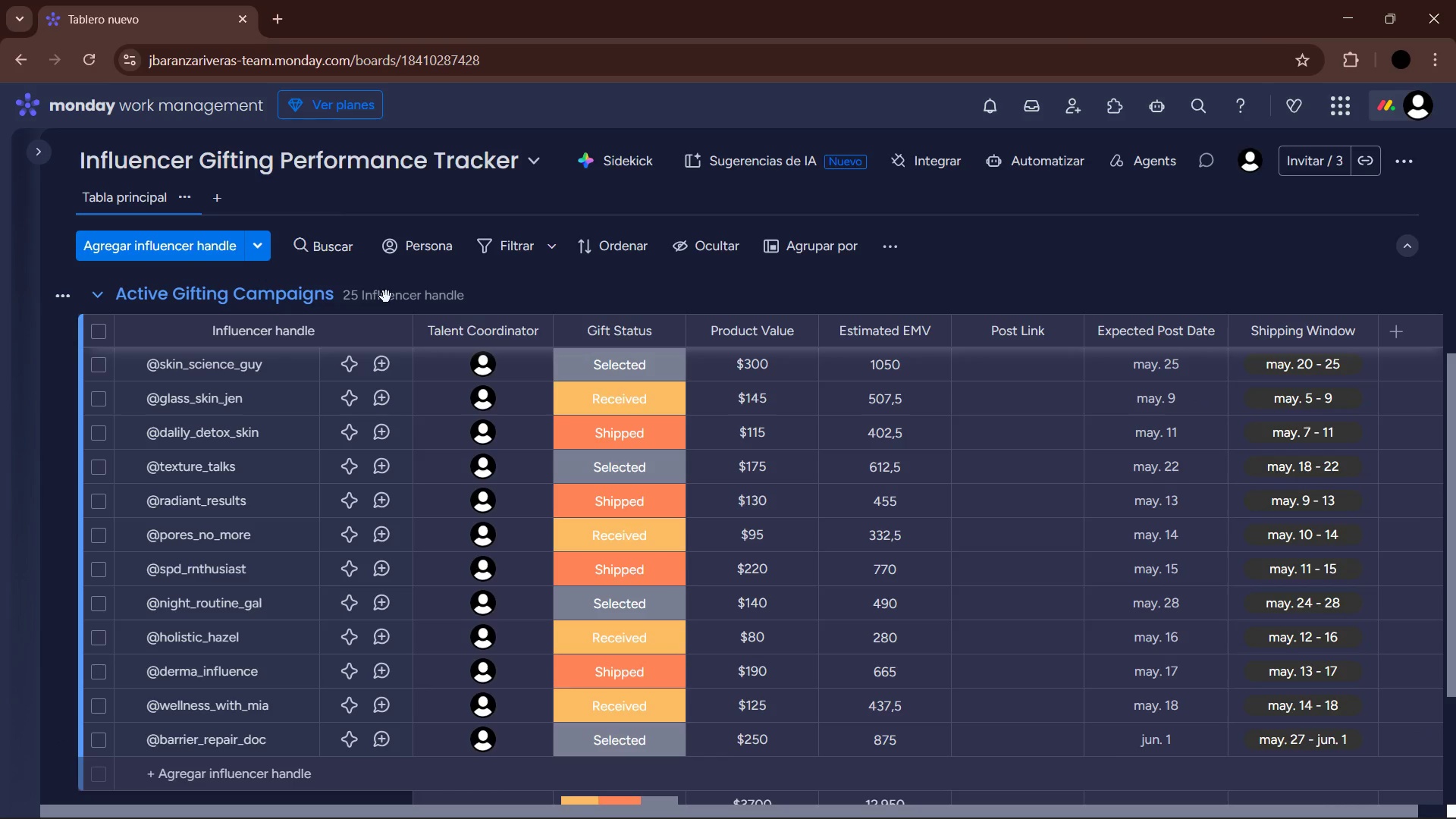 
left_click([99, 290])
 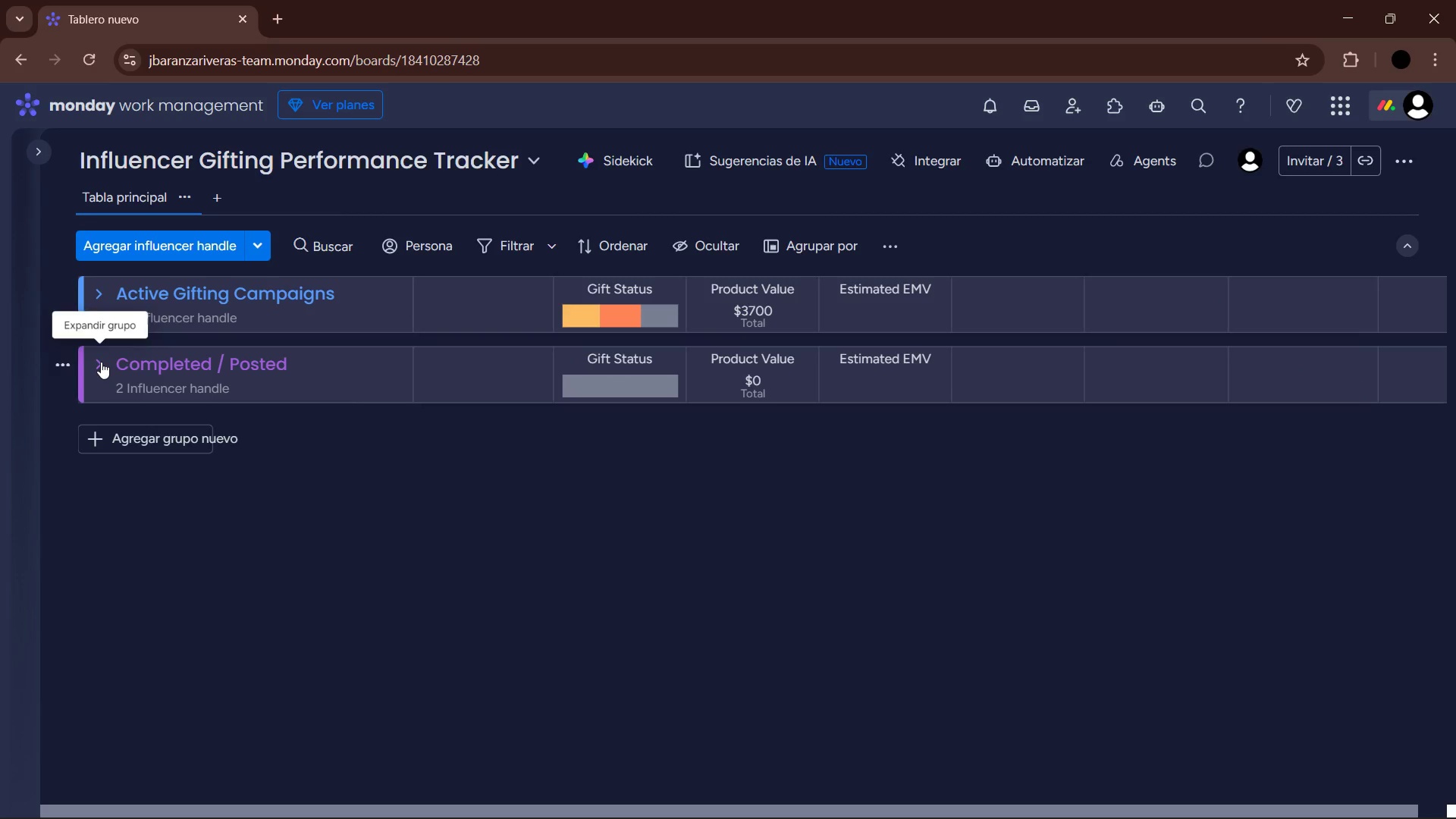 
double_click([101, 362])
 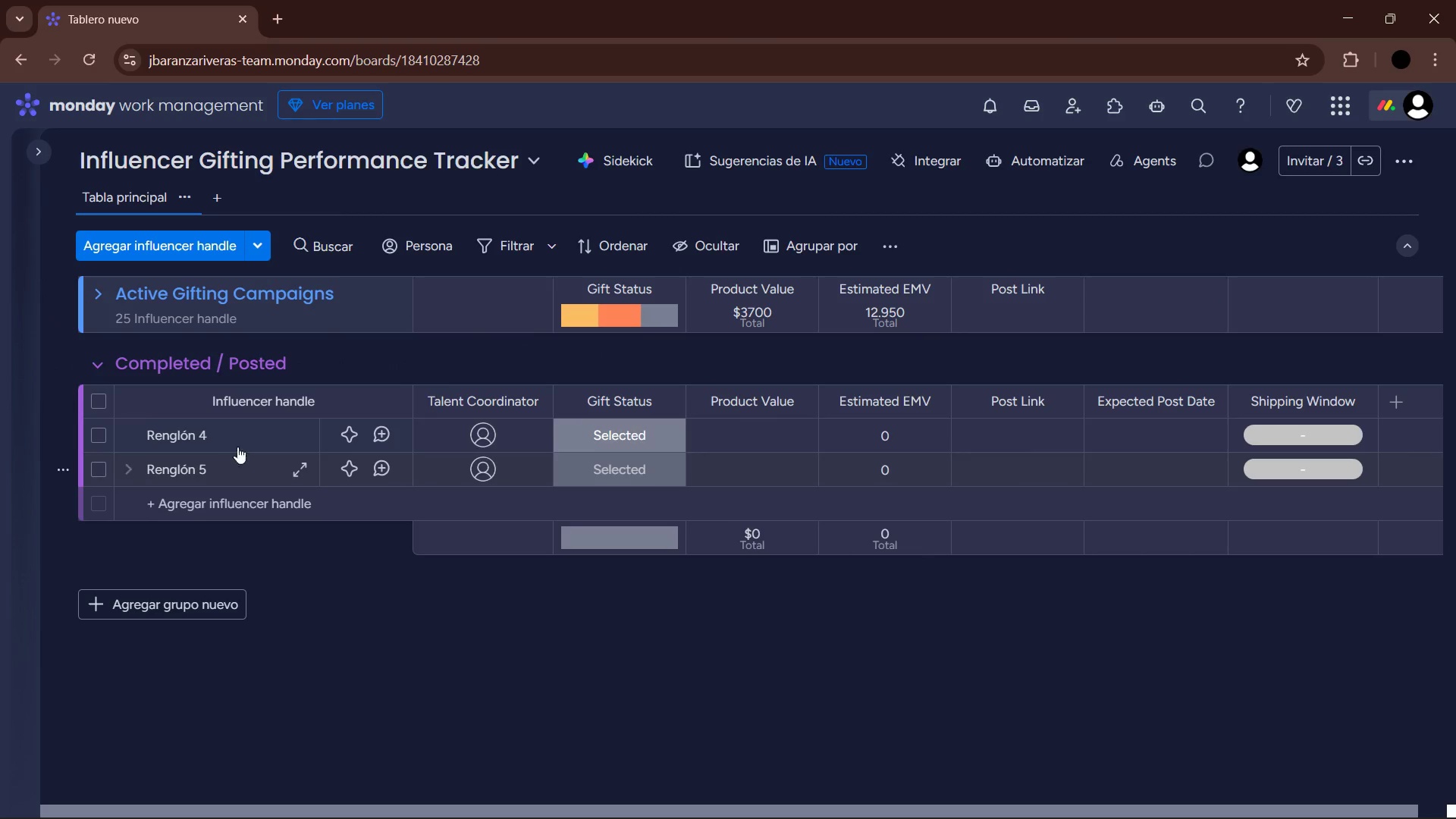 
left_click([196, 435])
 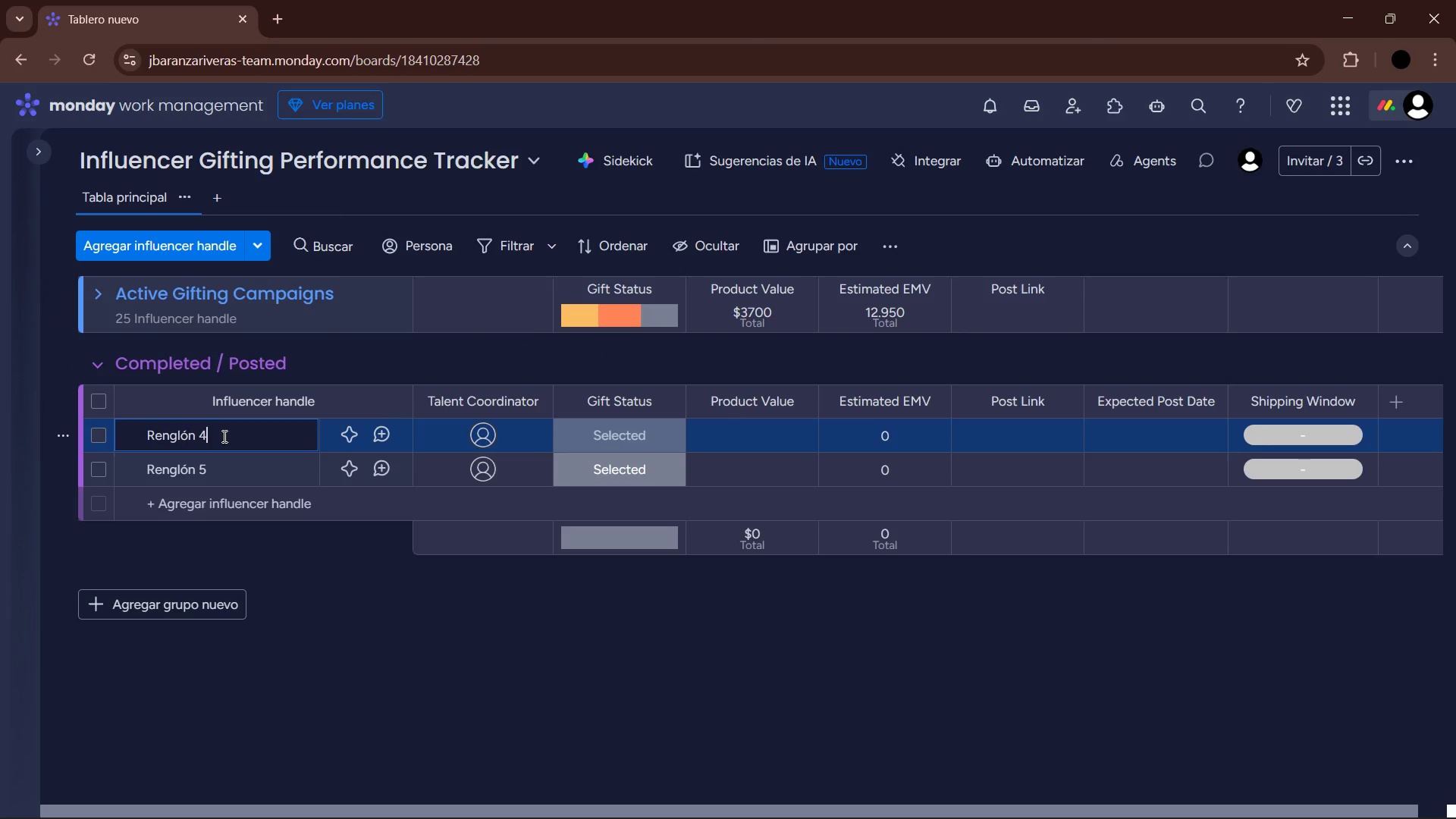 
left_click_drag(start_coordinate=[223, 436], to_coordinate=[111, 438])
 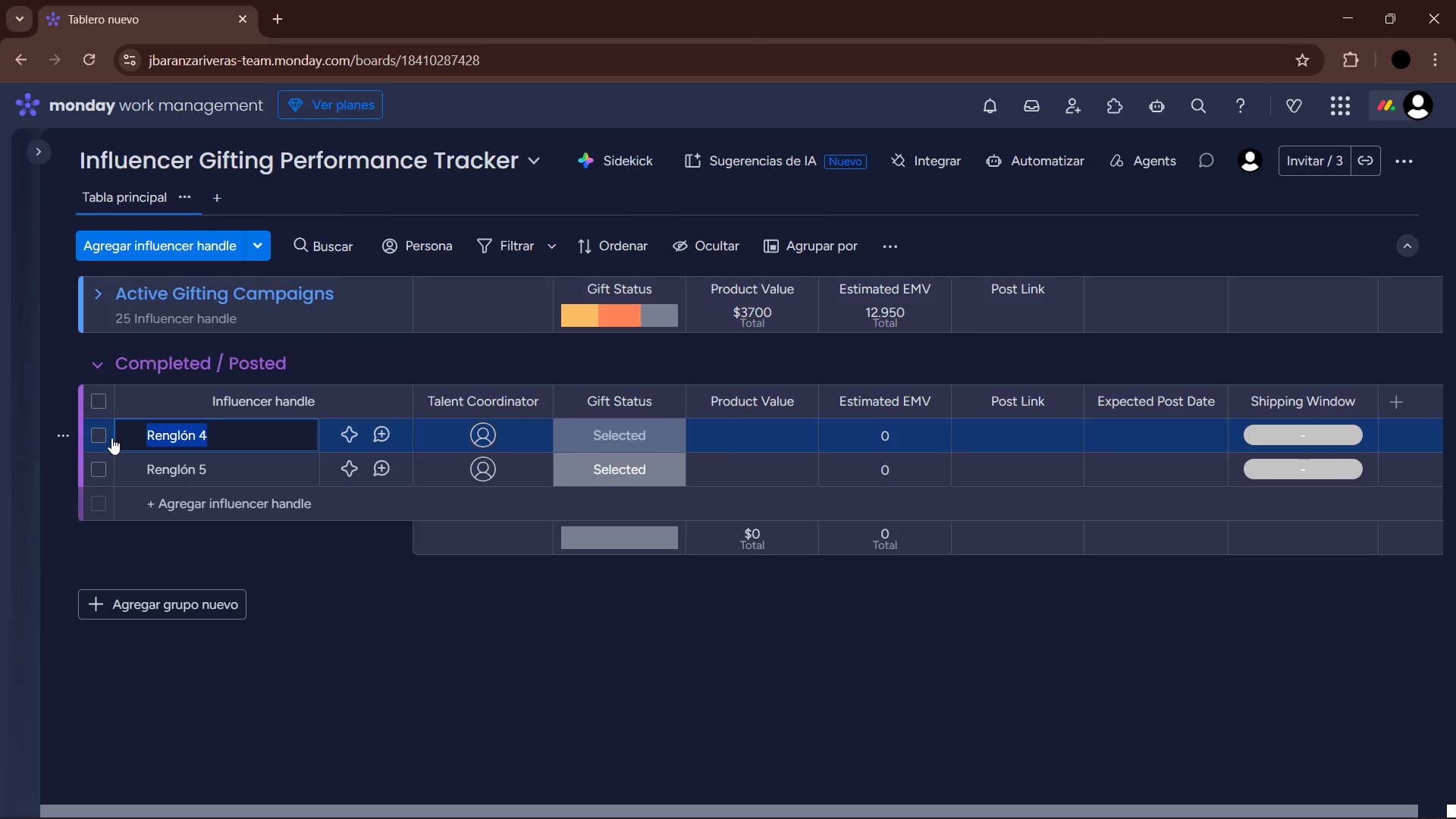 
key(Backspace)
 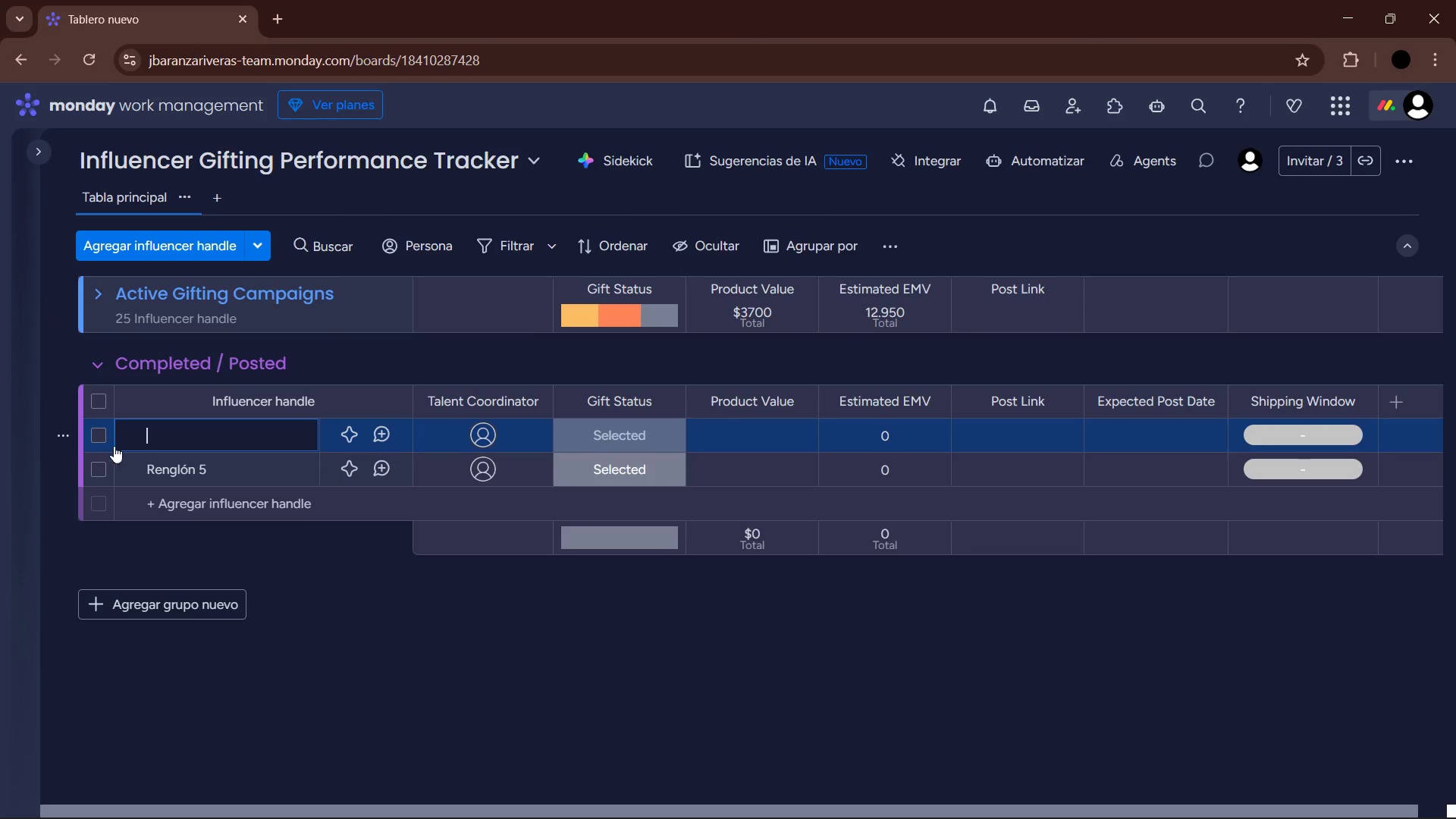 
left_click([184, 460])
 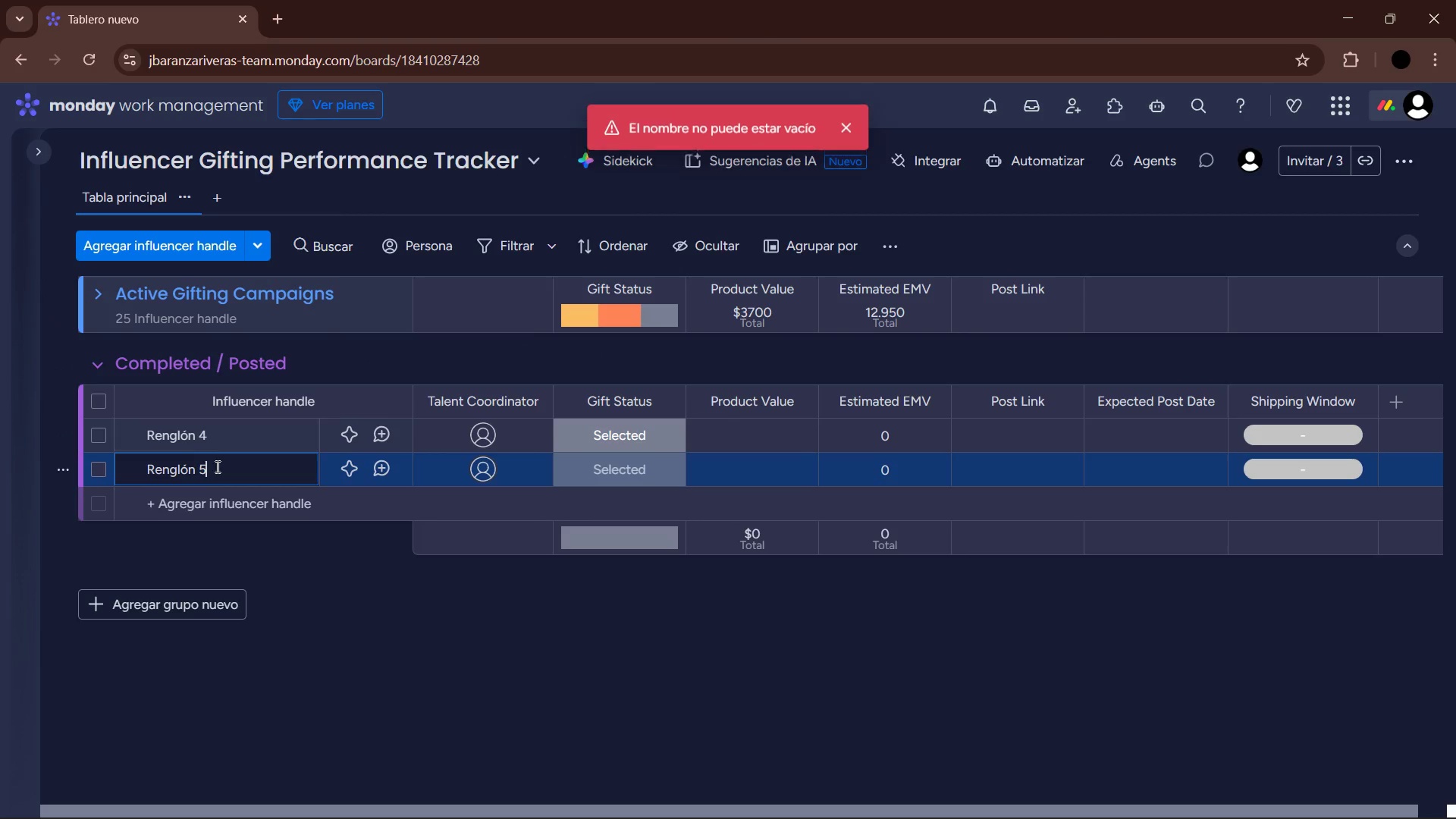 
left_click_drag(start_coordinate=[218, 466], to_coordinate=[152, 463])
 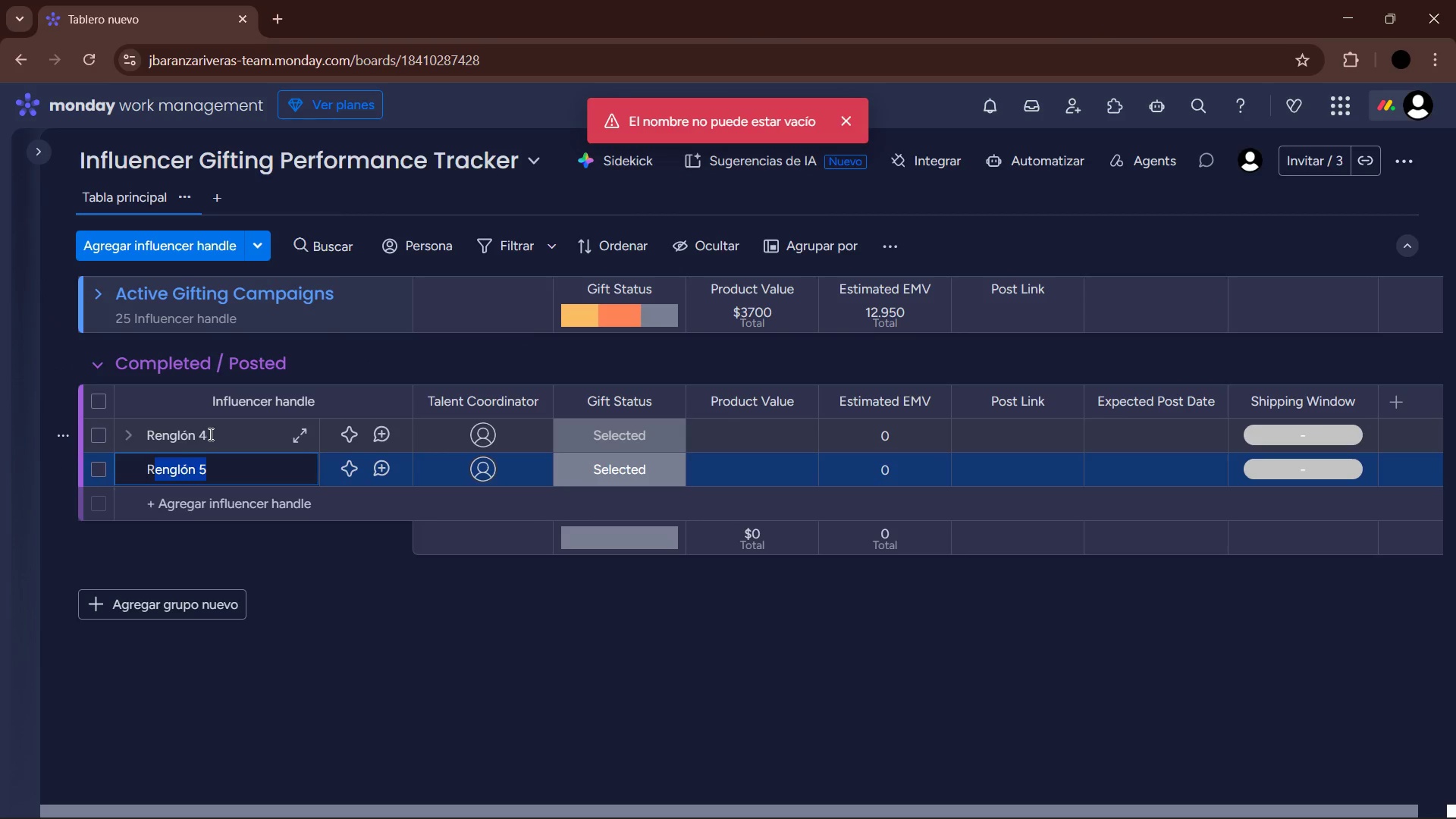 
left_click([209, 435])
 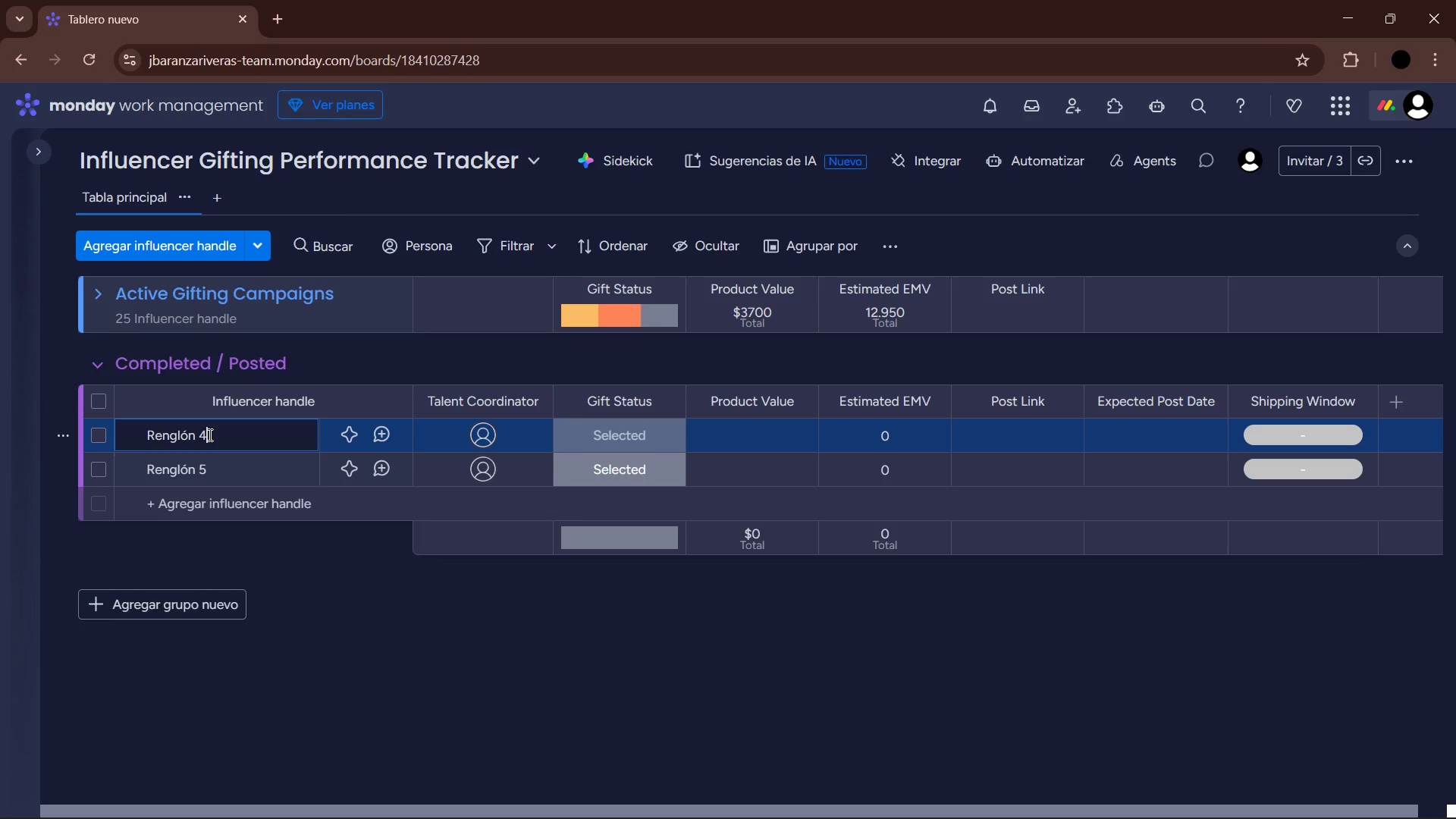 
wait(15.2)
 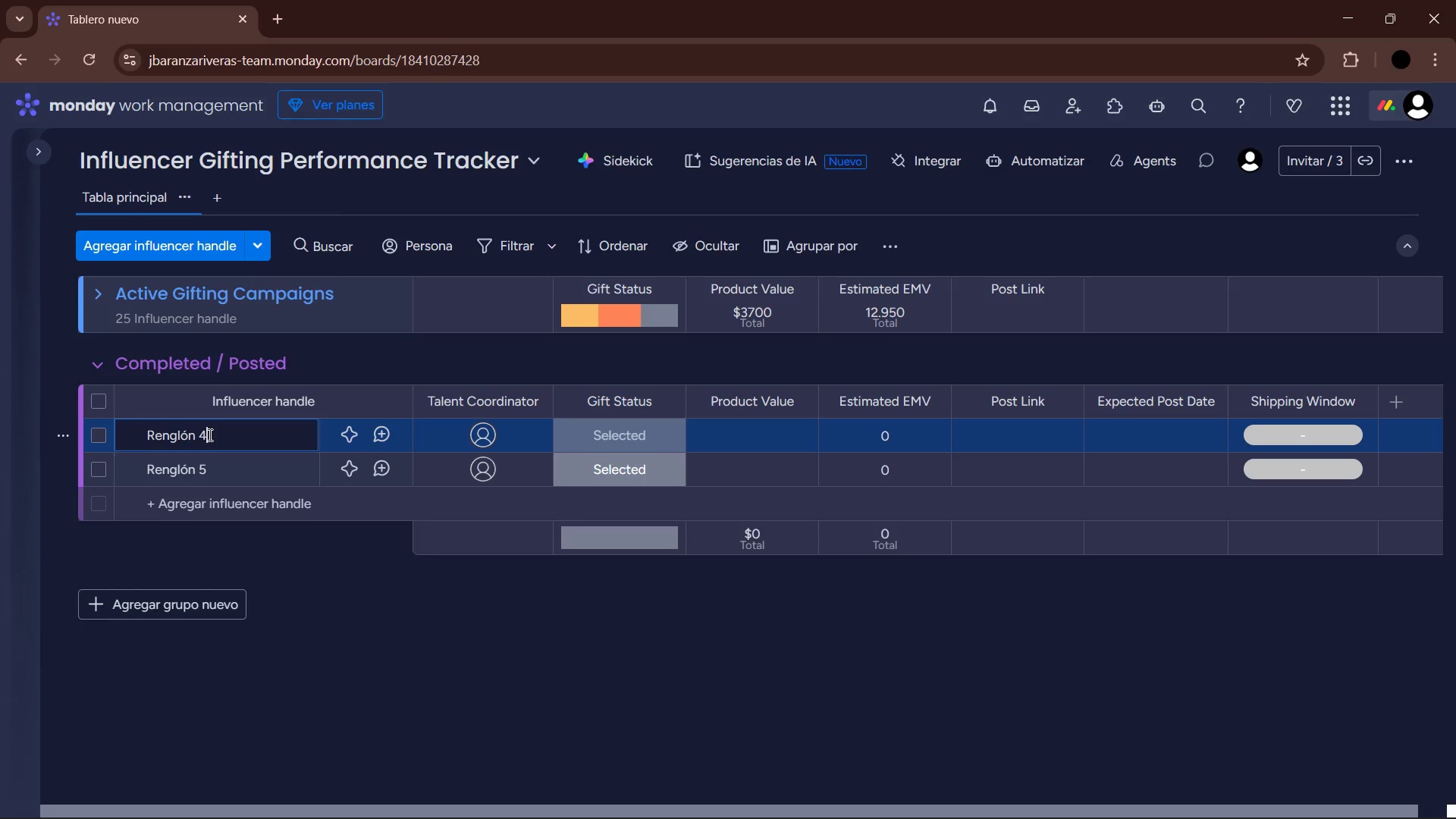 
left_click([904, 795])